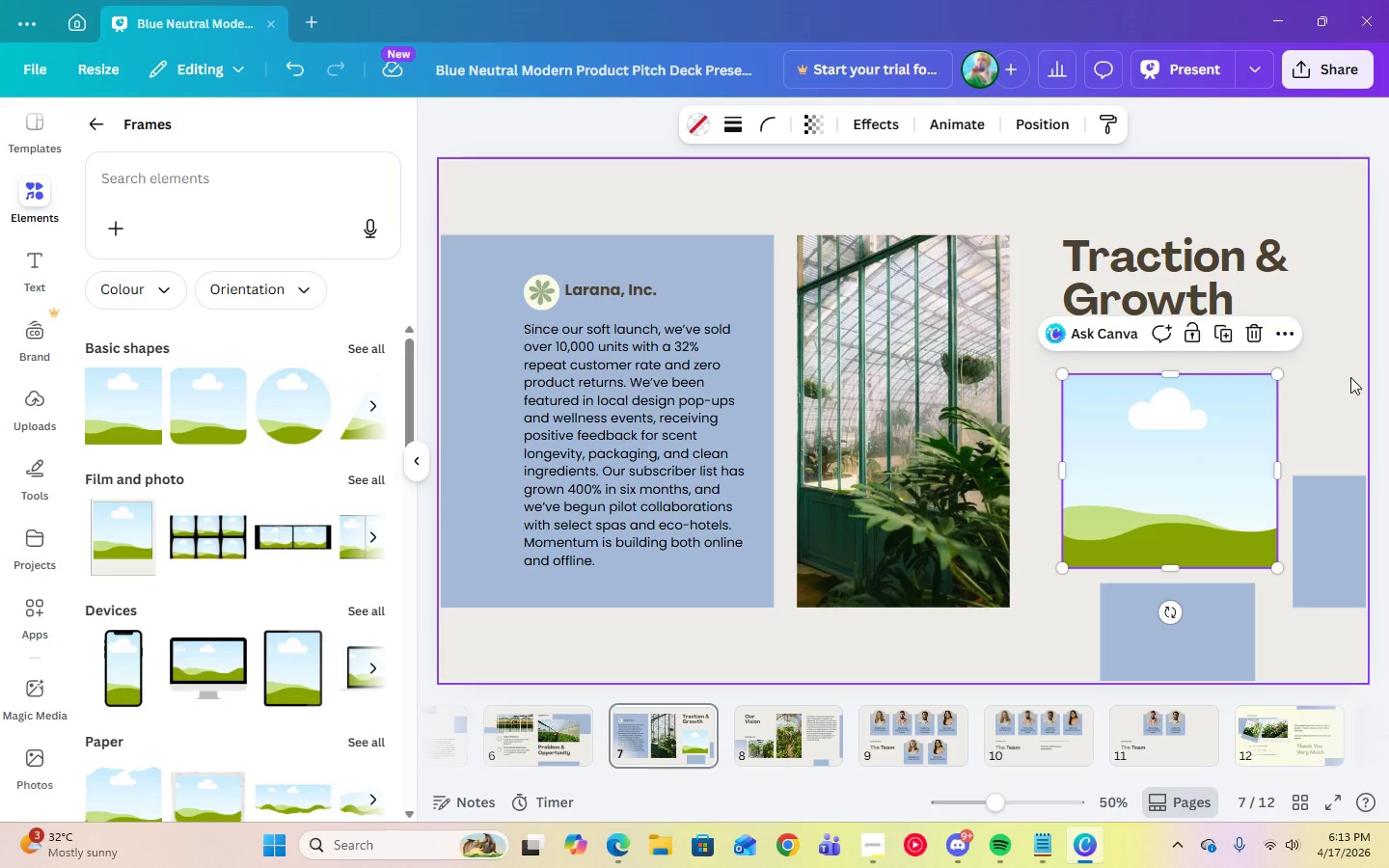 
left_click([1350, 377])
 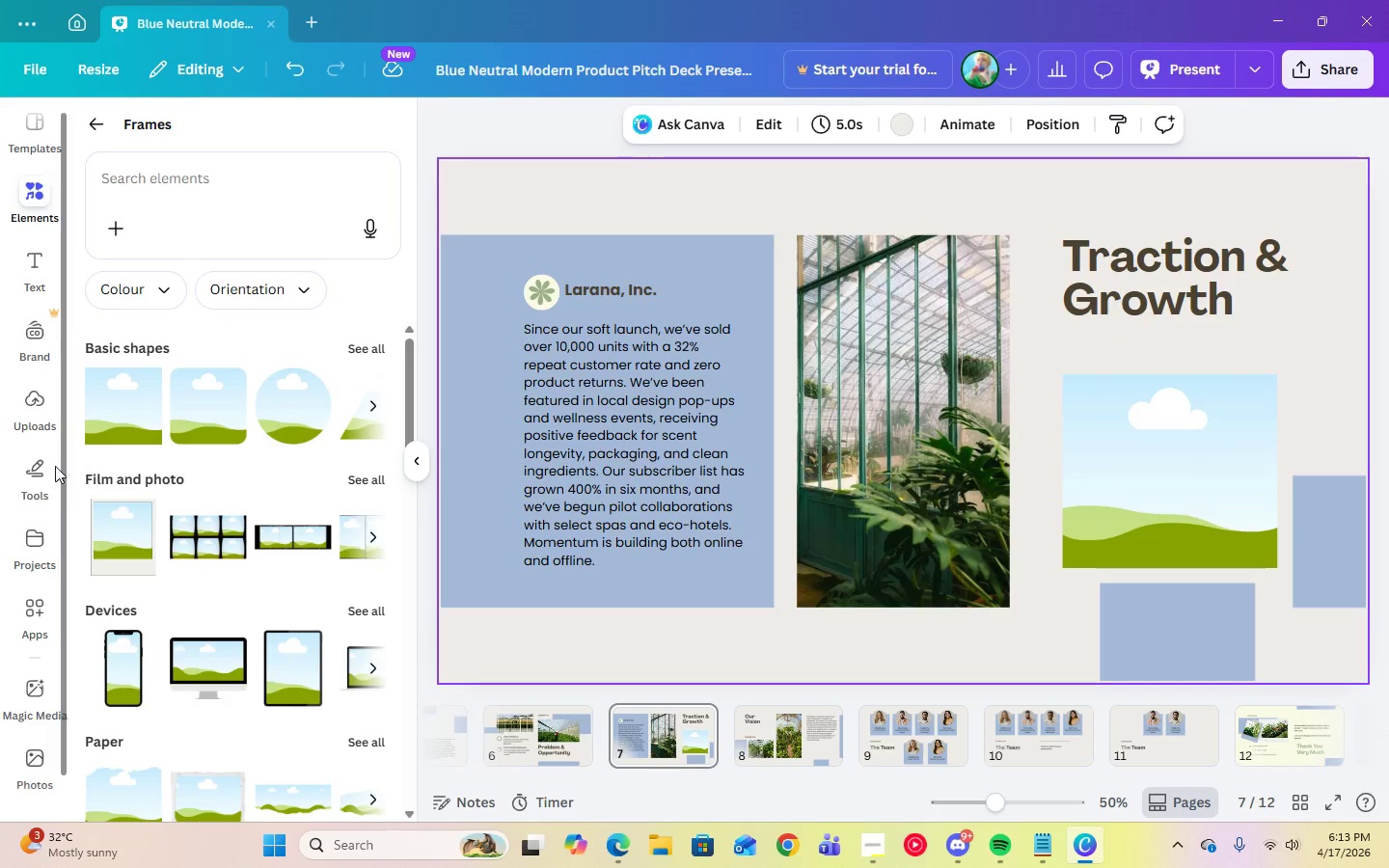 
left_click([24, 767])
 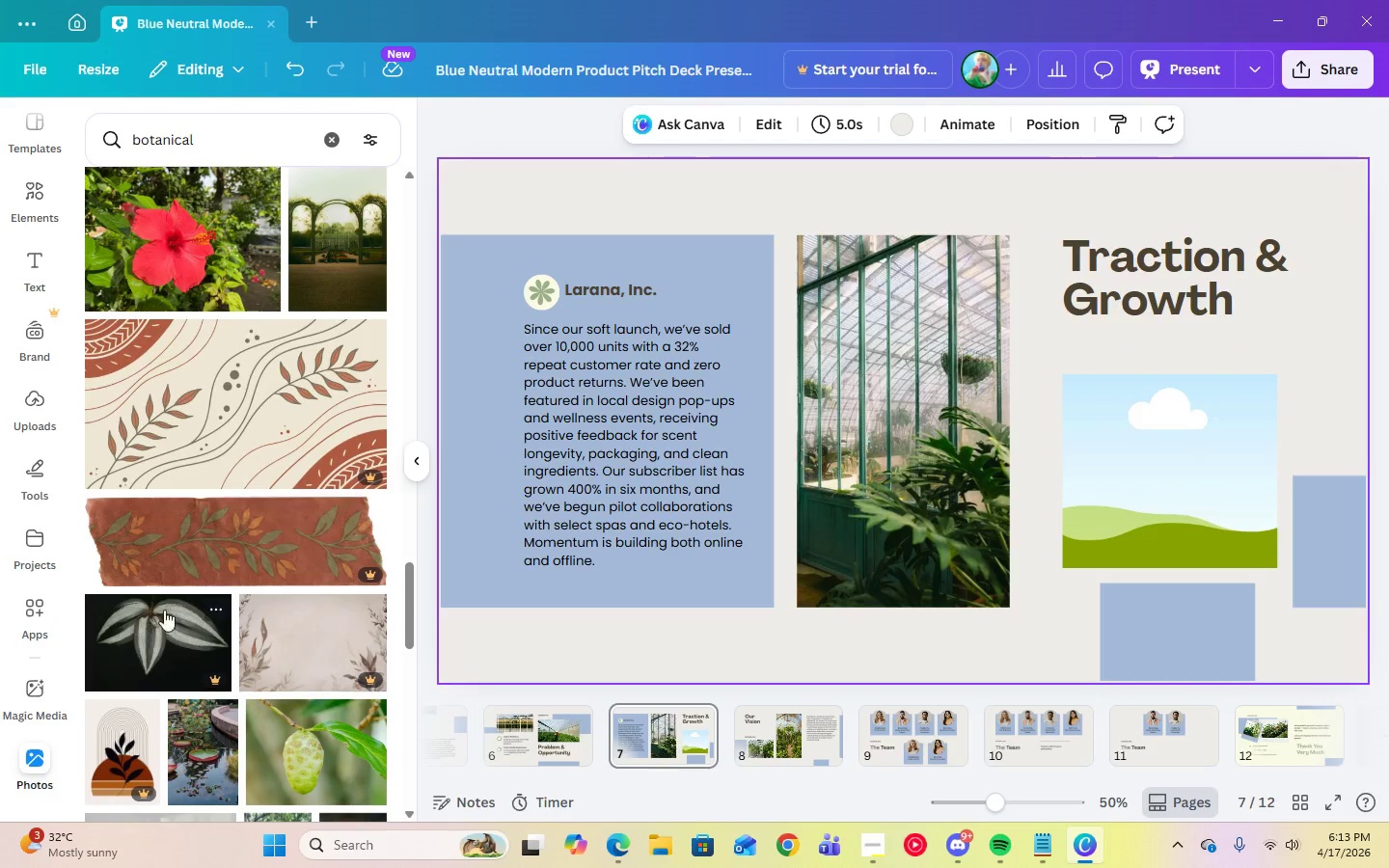 
scroll: coordinate [191, 640], scroll_direction: down, amount: 20.0
 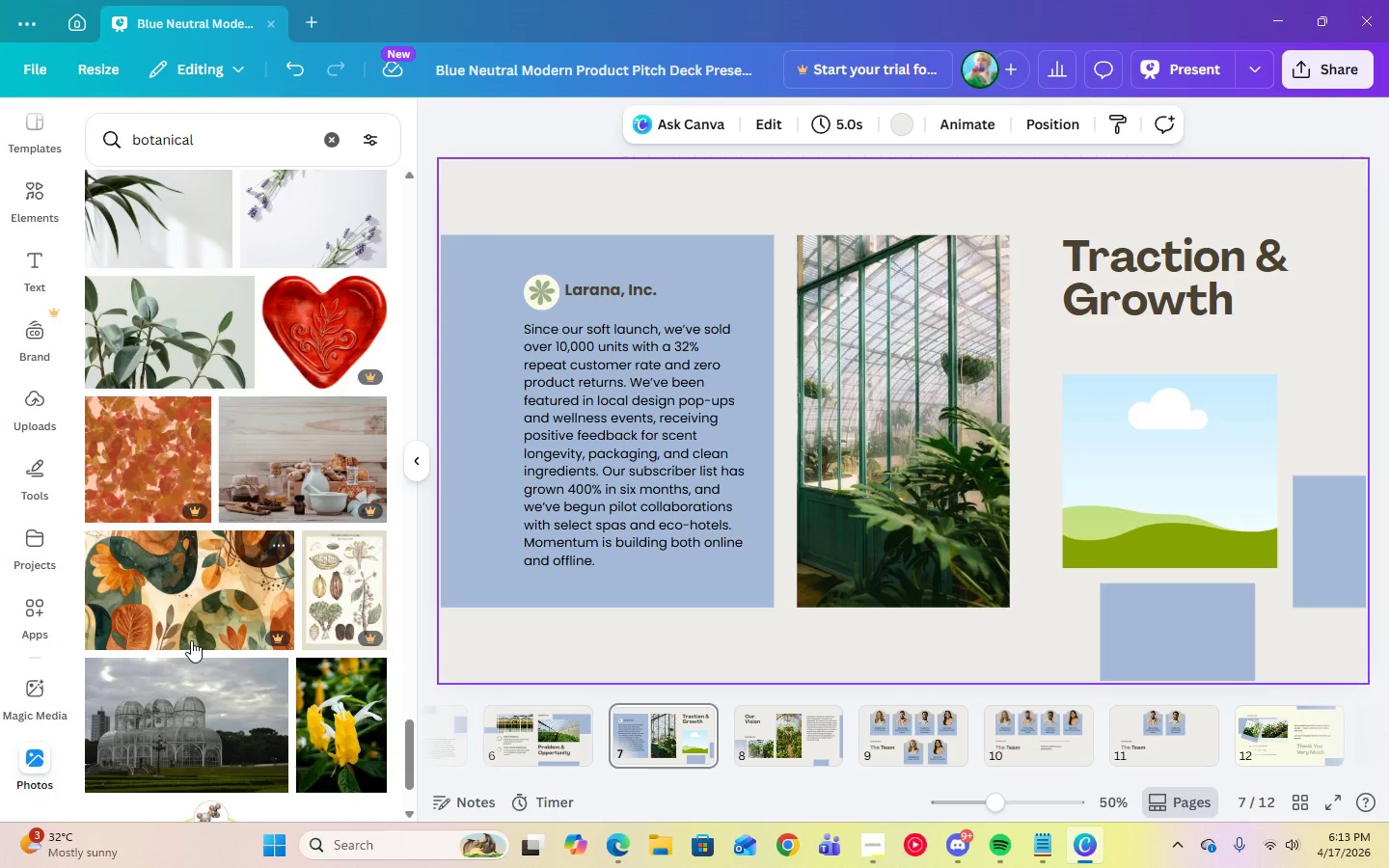 
scroll: coordinate [296, 773], scroll_direction: down, amount: 5.0
 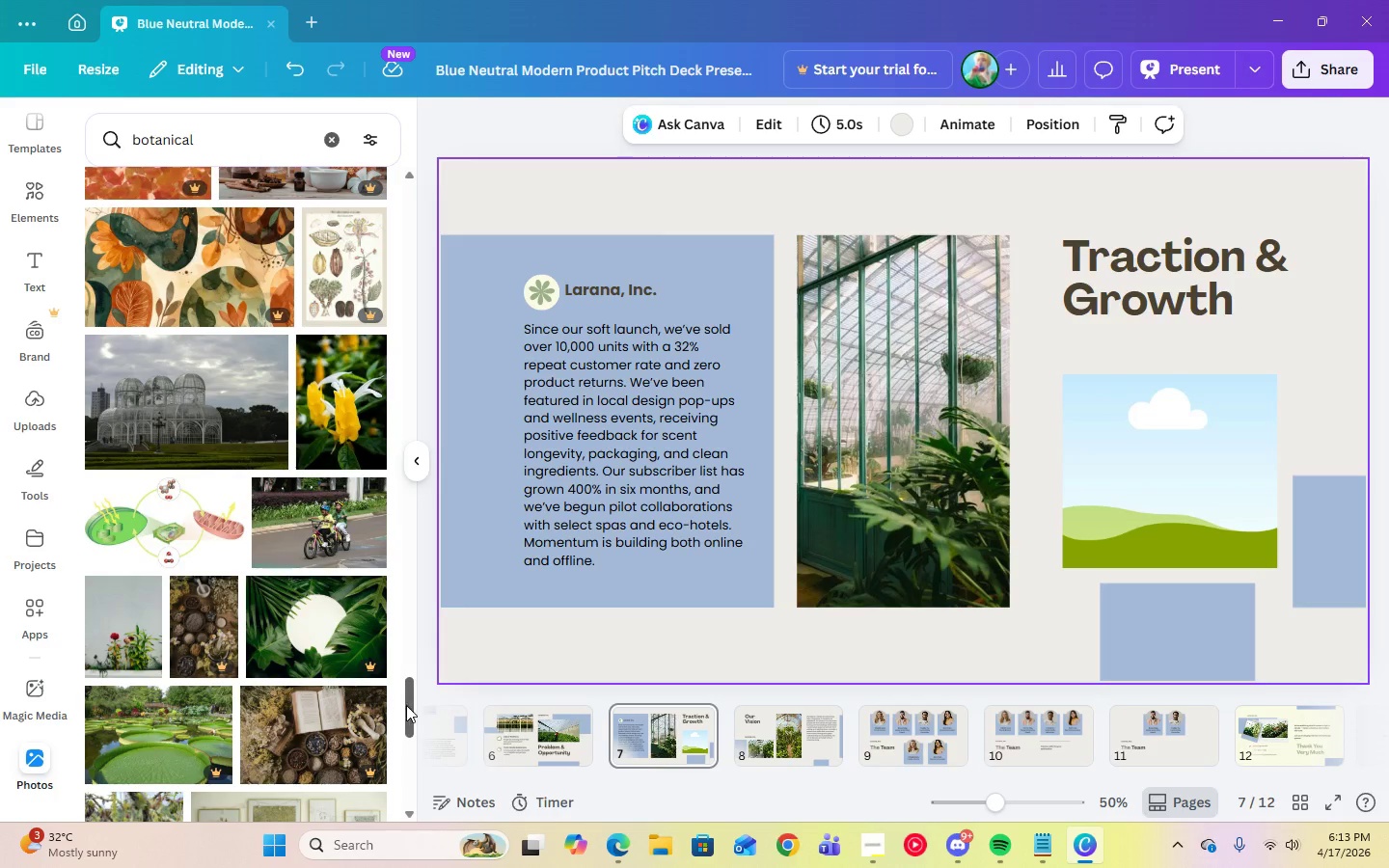 
left_click_drag(start_coordinate=[409, 707], to_coordinate=[394, 521])
 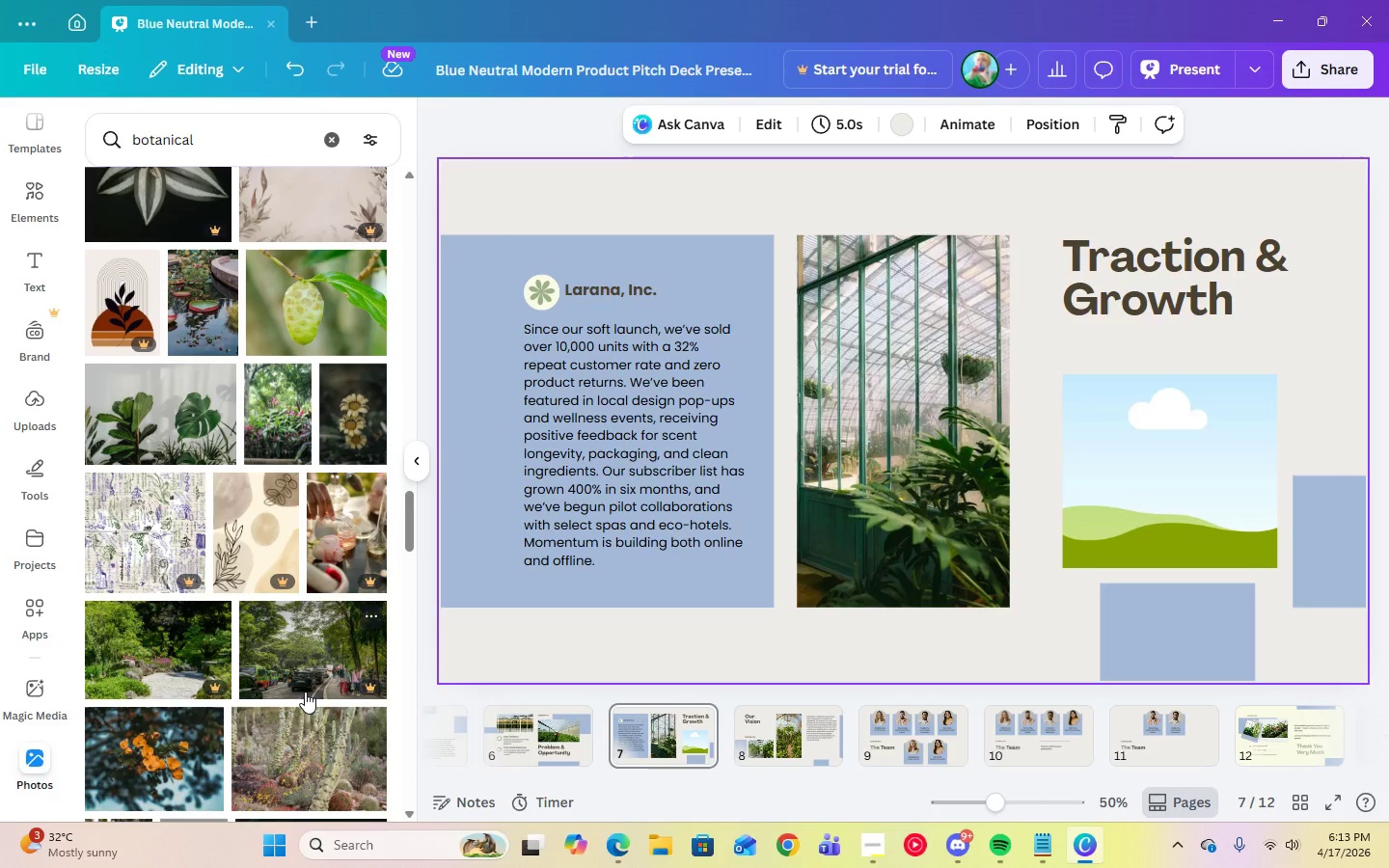 
scroll: coordinate [304, 692], scroll_direction: up, amount: 14.0
 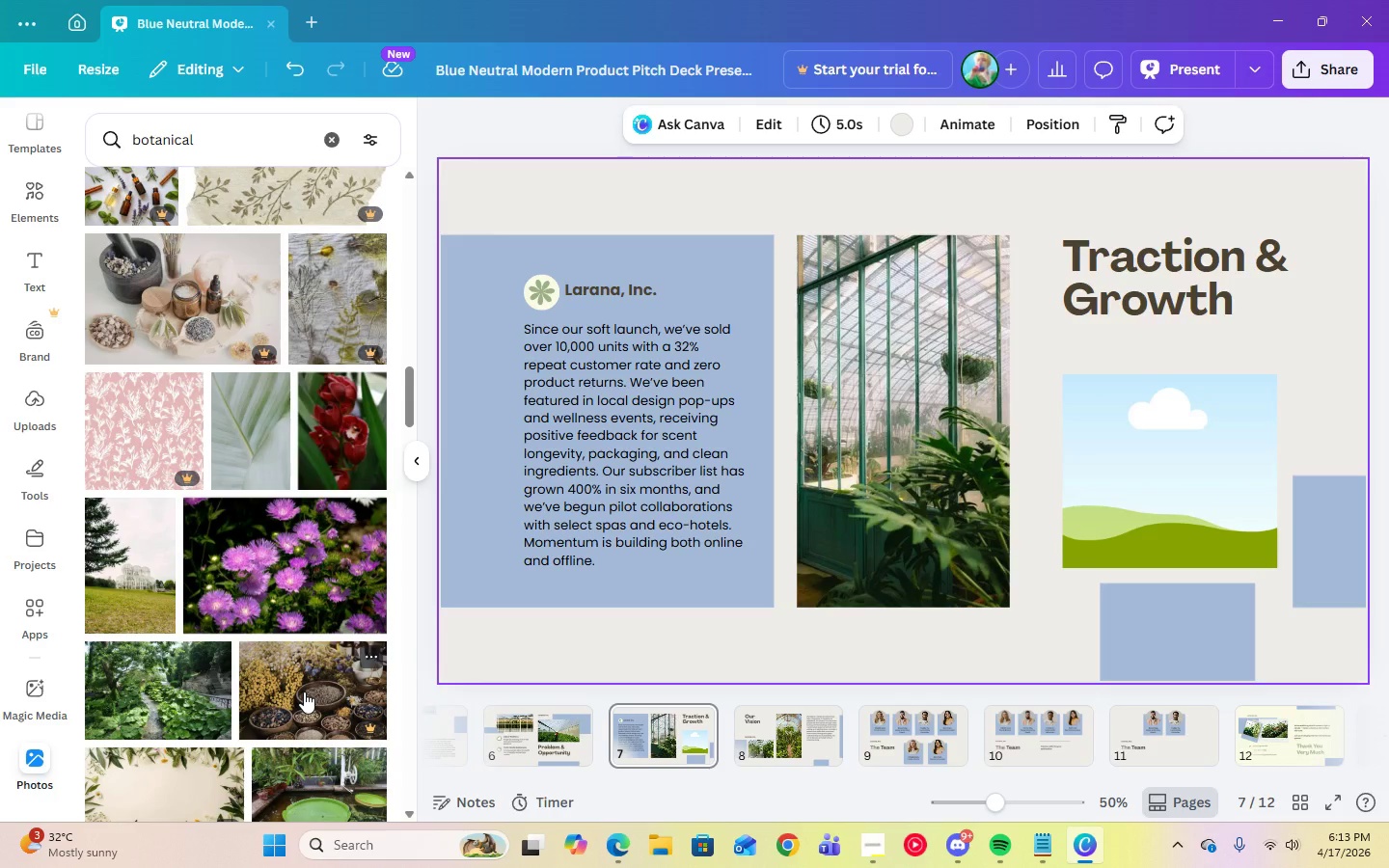 
scroll: coordinate [304, 692], scroll_direction: down, amount: 11.0
 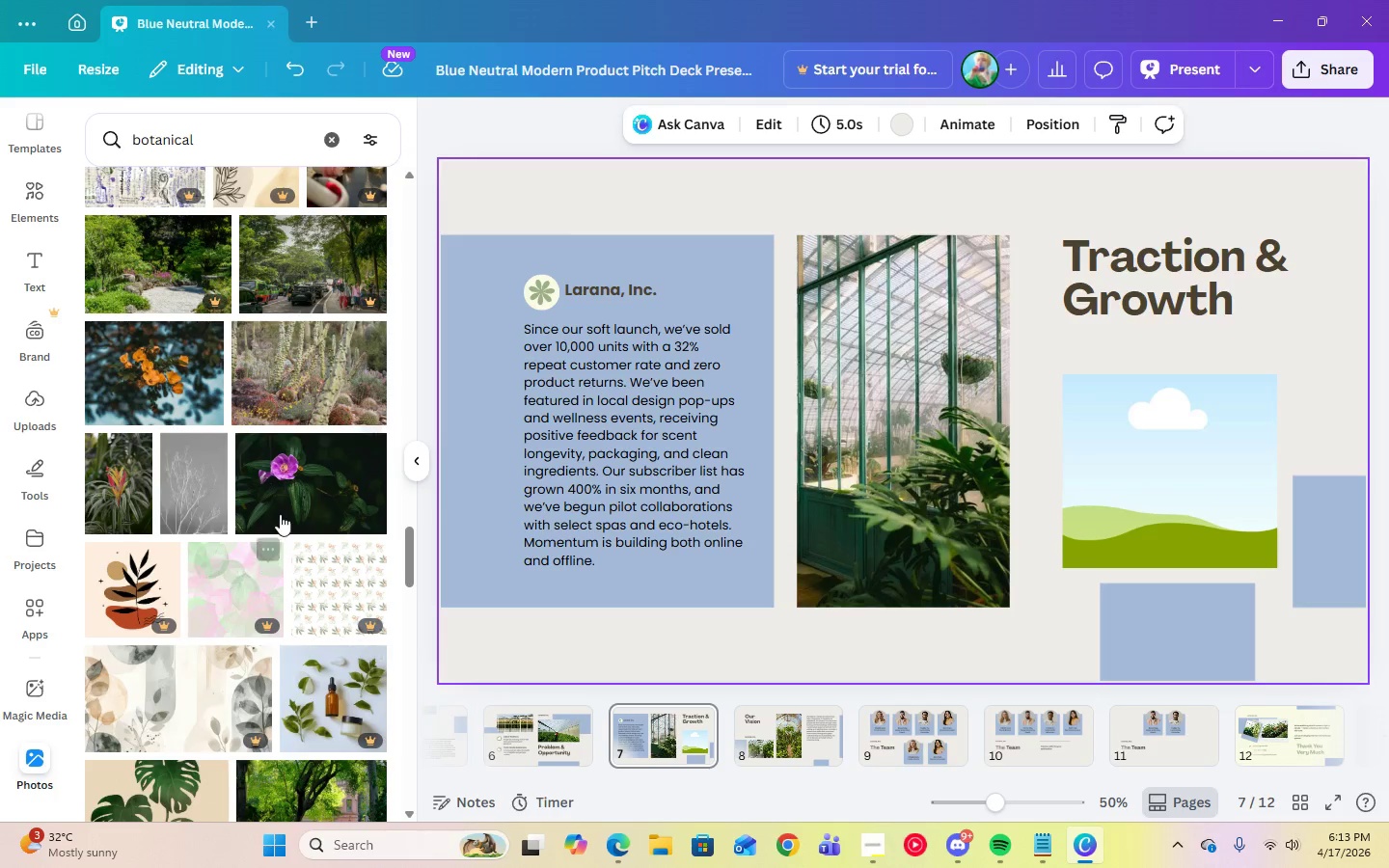 
left_click([281, 513])
 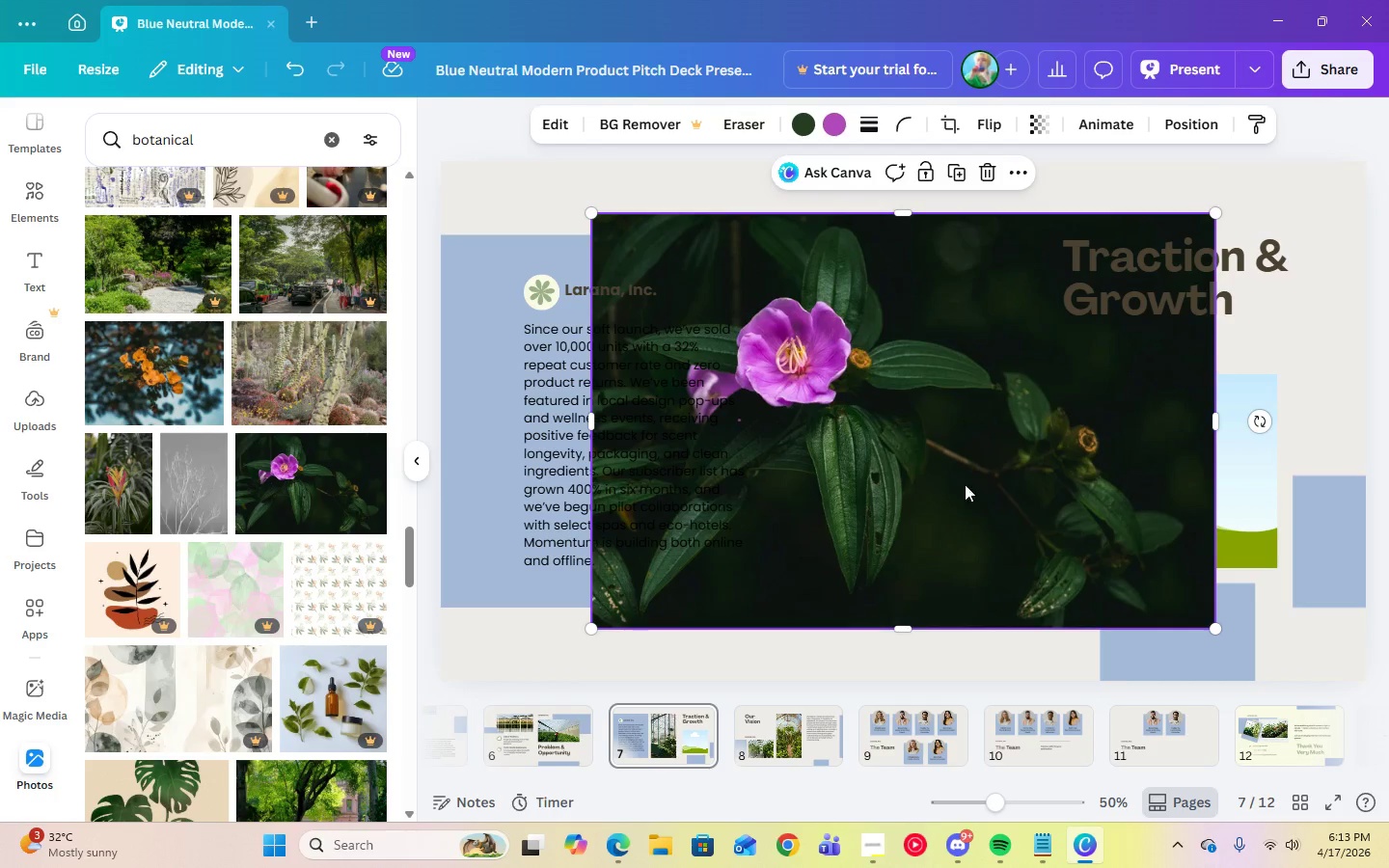 
left_click_drag(start_coordinate=[975, 485], to_coordinate=[1109, 475])
 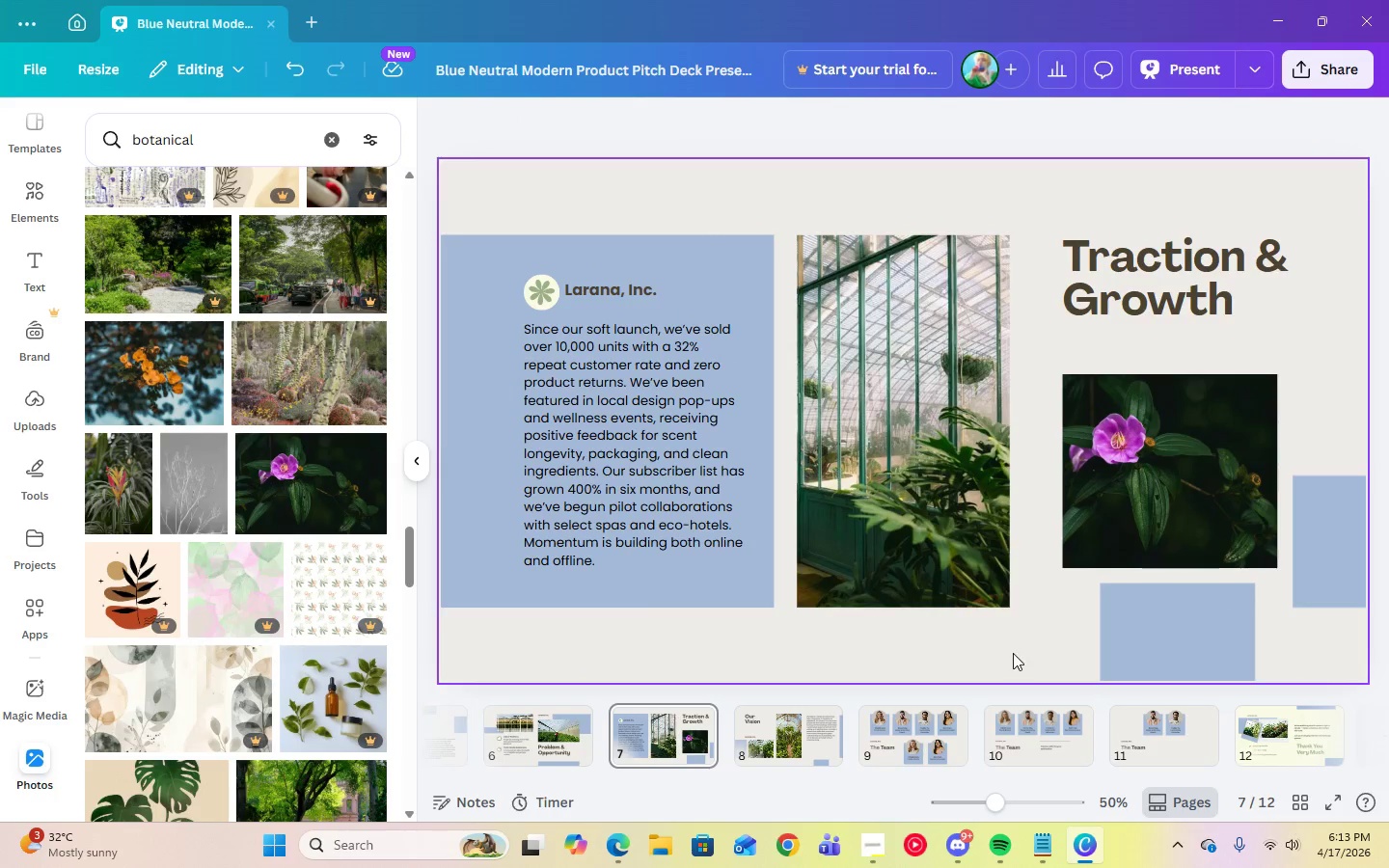 
left_click([1013, 654])
 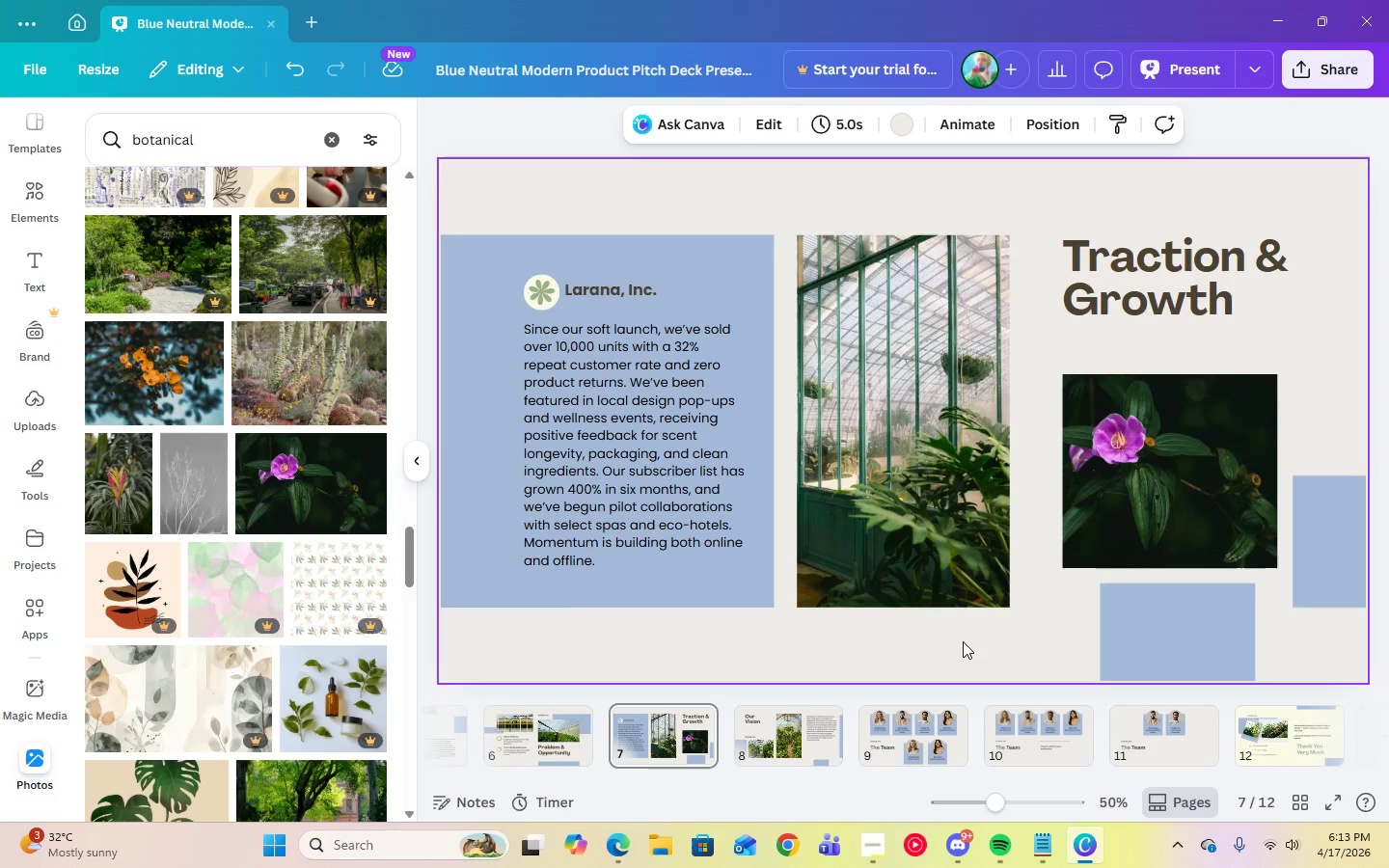 
scroll: coordinate [268, 599], scroll_direction: down, amount: 20.0
 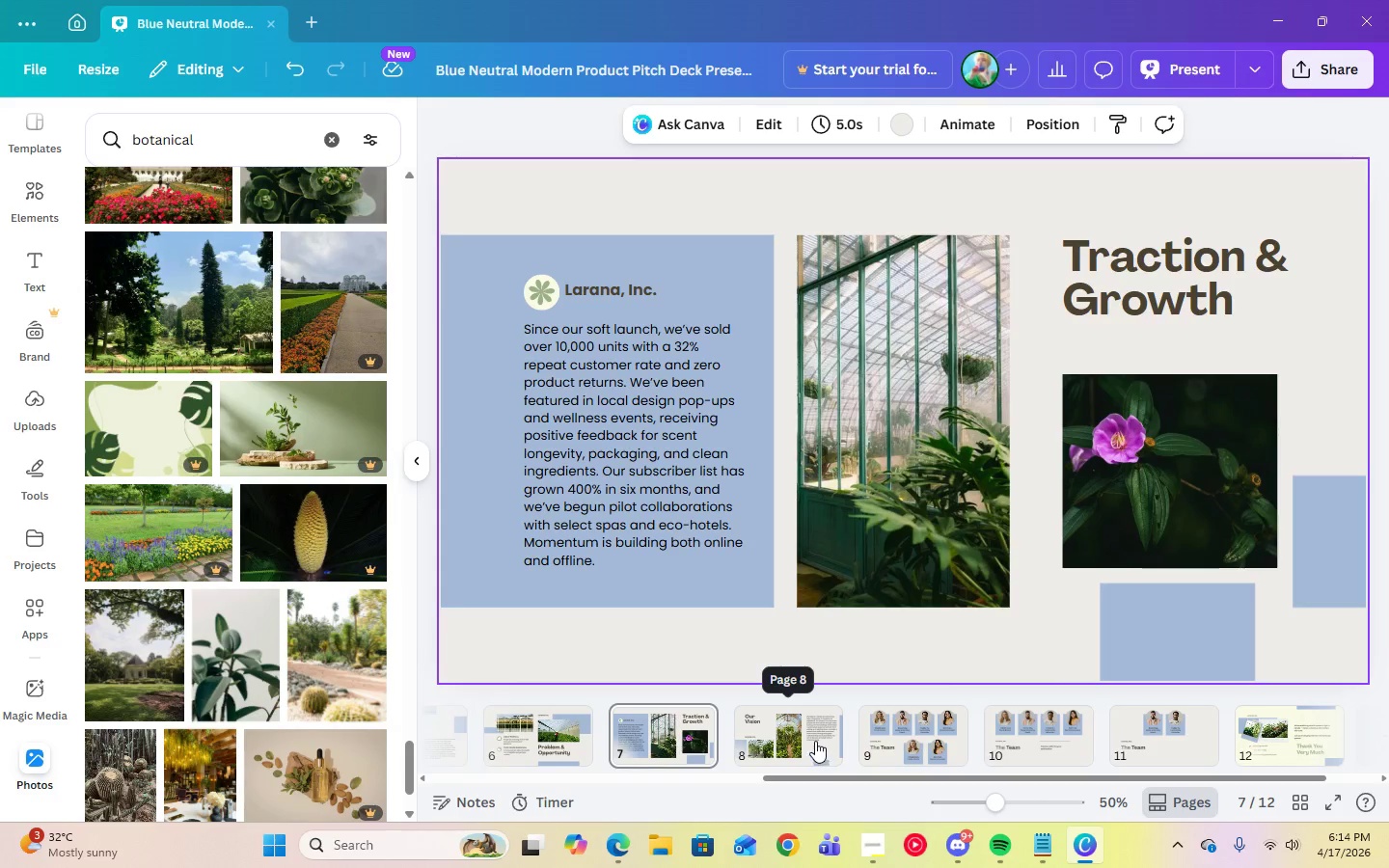 
scroll: coordinate [177, 650], scroll_direction: down, amount: 4.0
 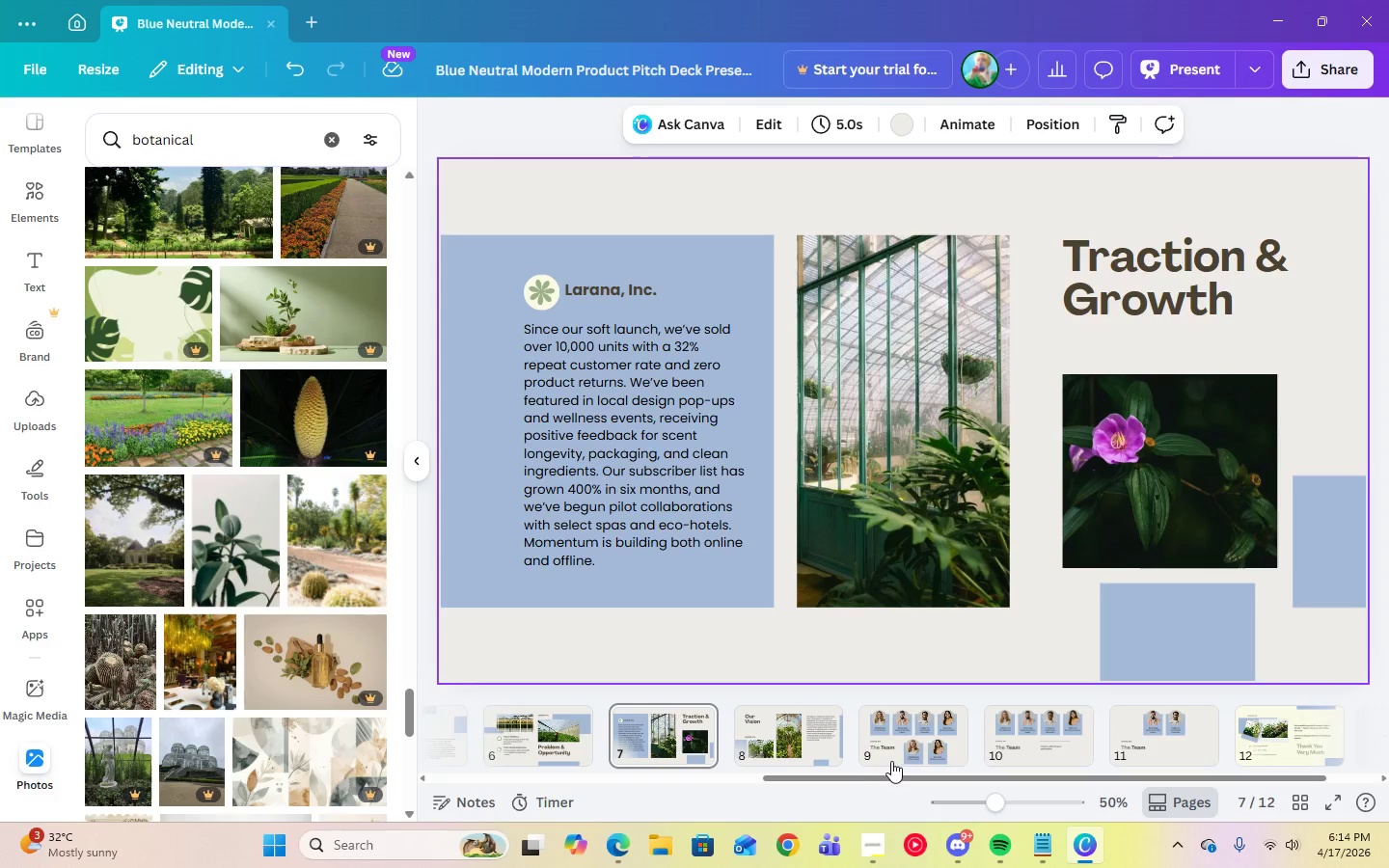 
left_click_drag(start_coordinate=[890, 781], to_coordinate=[1100, 774])
 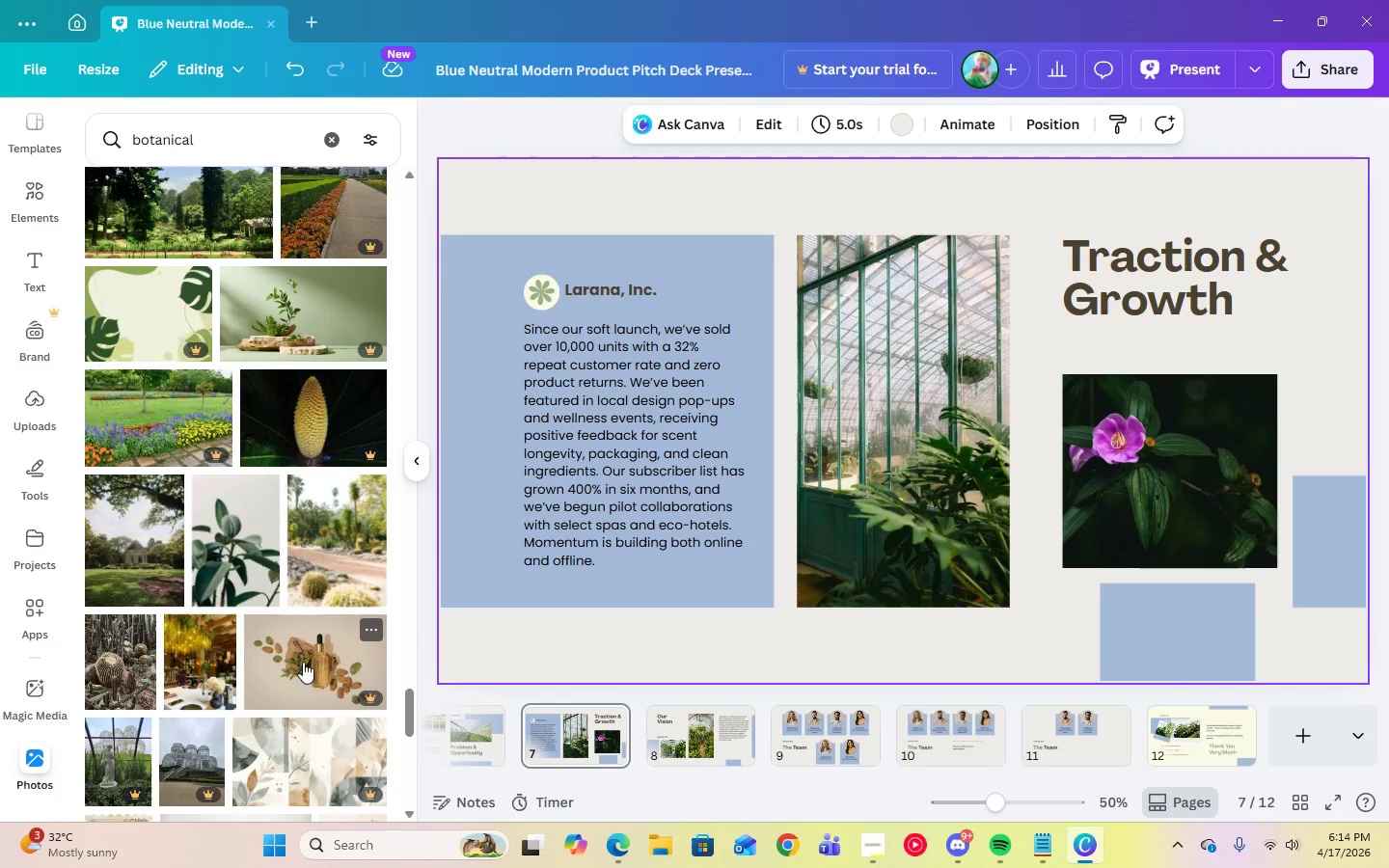 
scroll: coordinate [299, 664], scroll_direction: down, amount: 11.0
 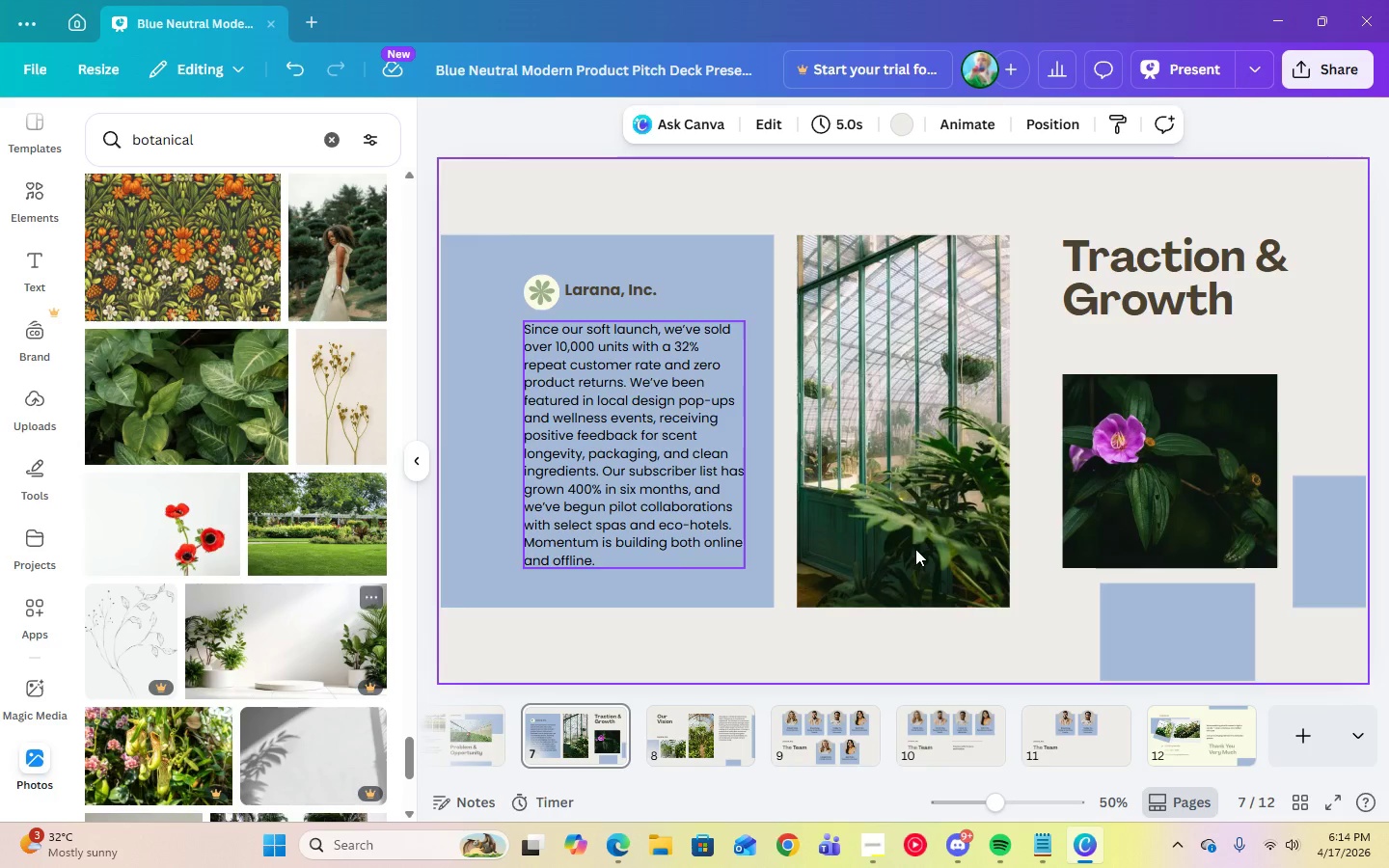 
left_click([1124, 525])
 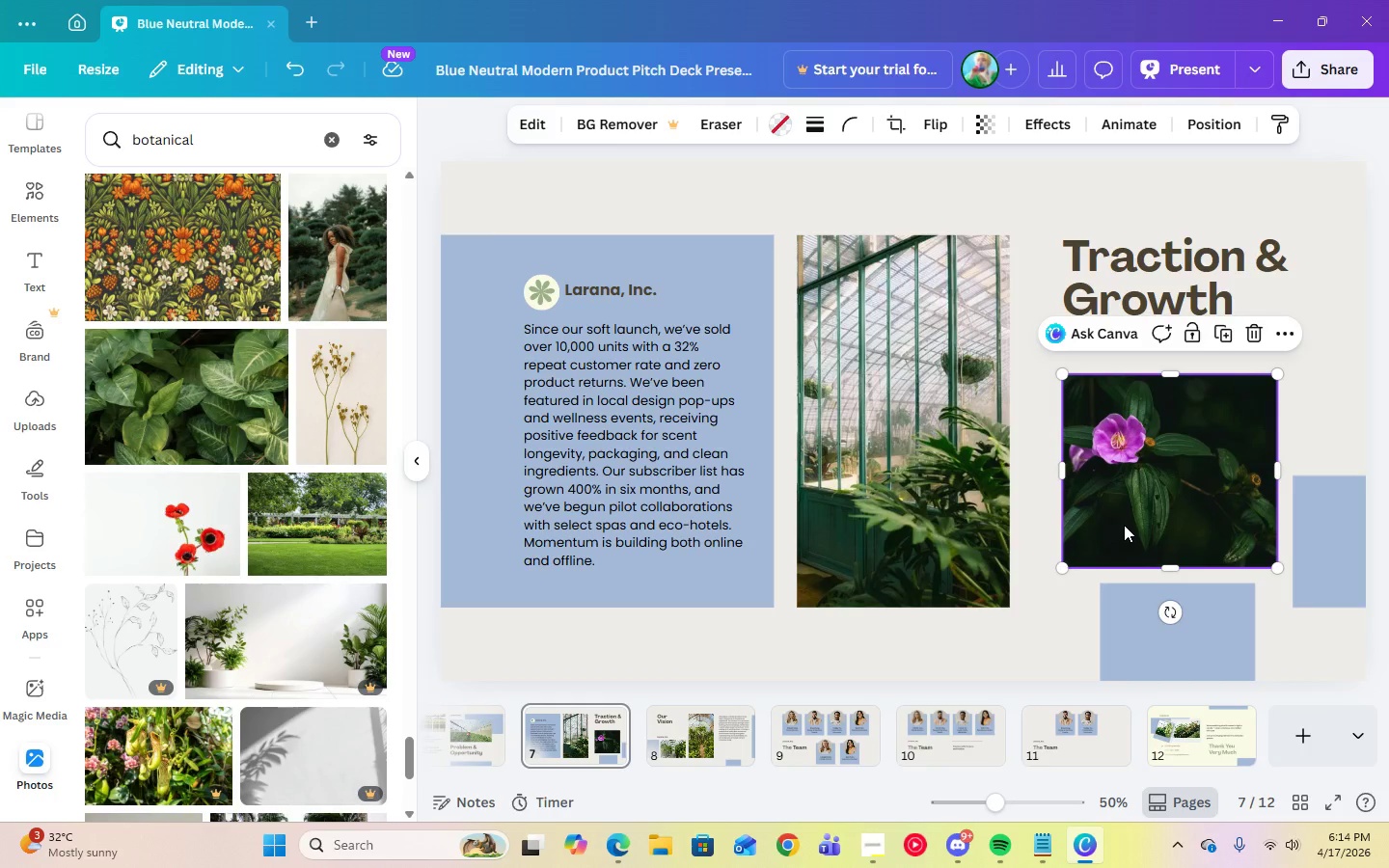 
key(Delete)
 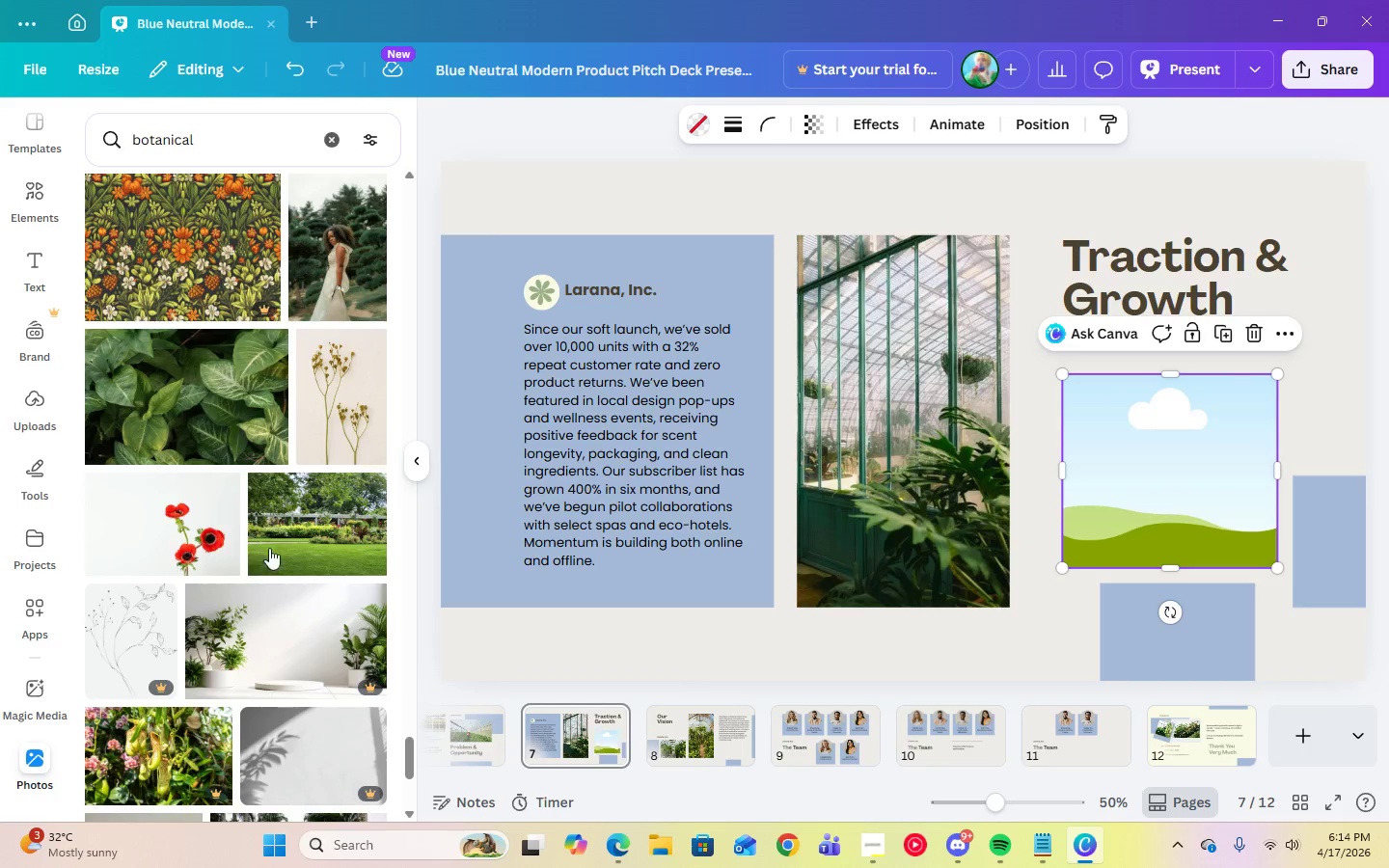 
left_click([296, 547])
 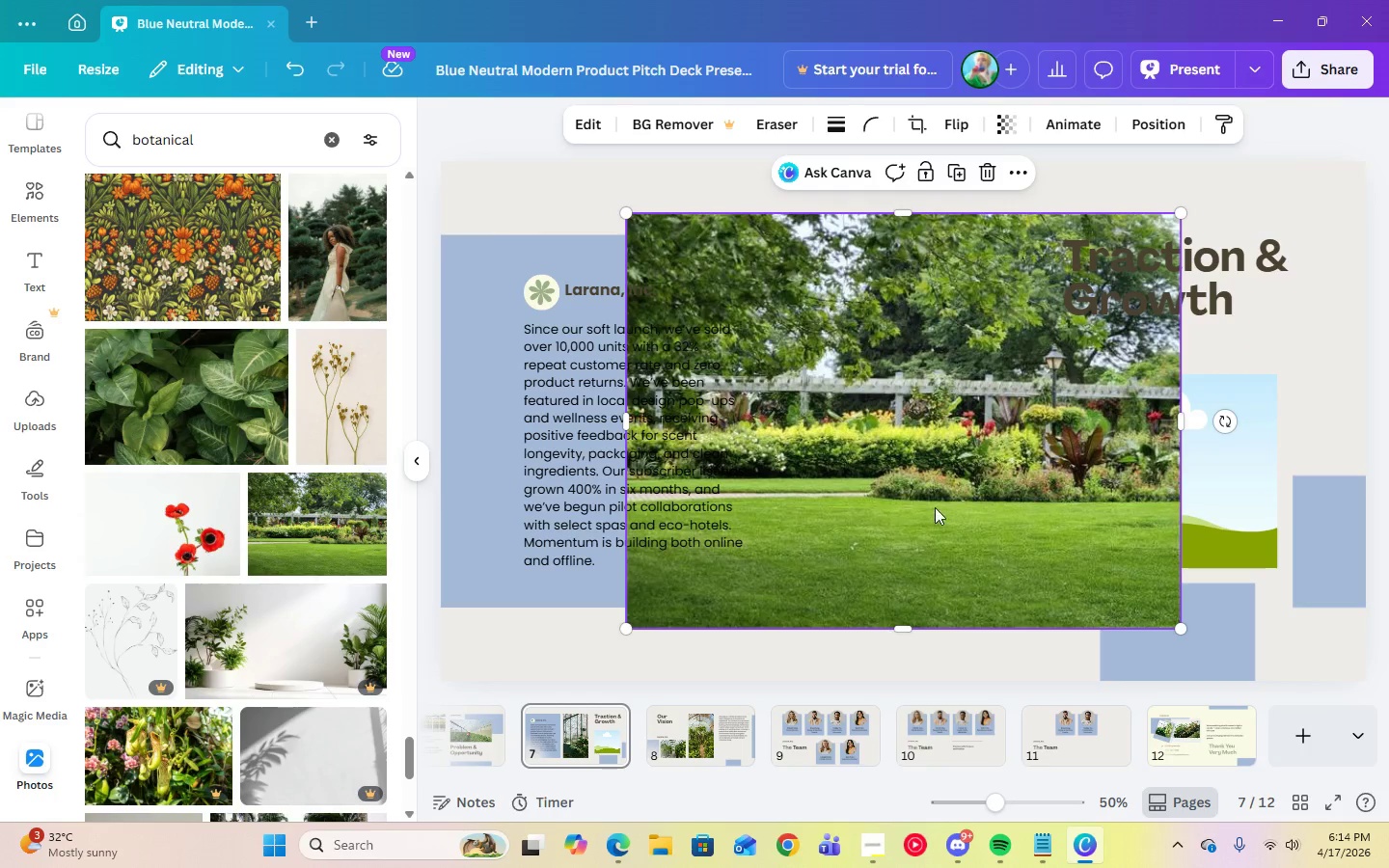 
left_click_drag(start_coordinate=[964, 507], to_coordinate=[1133, 512])
 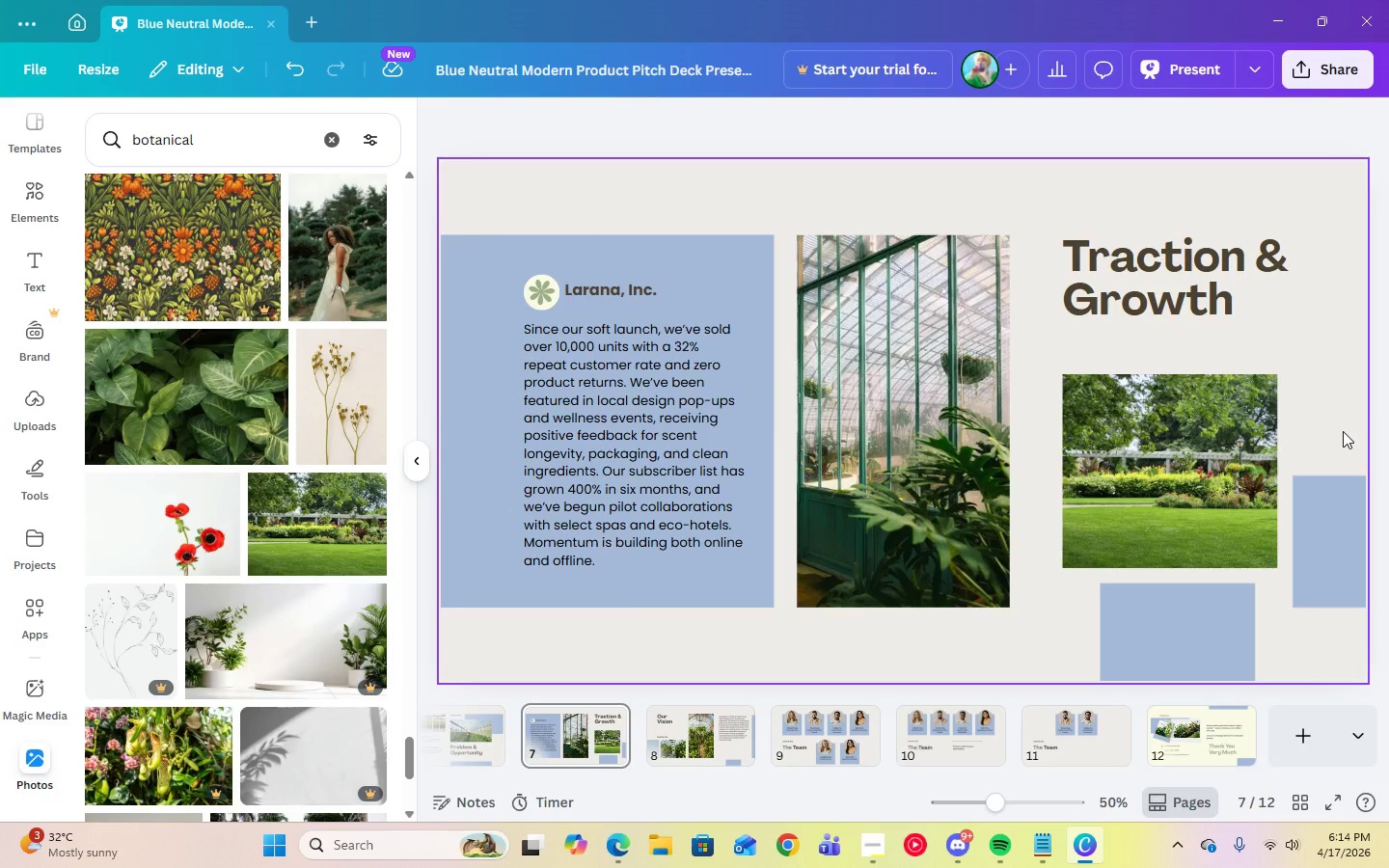 
left_click([1343, 431])
 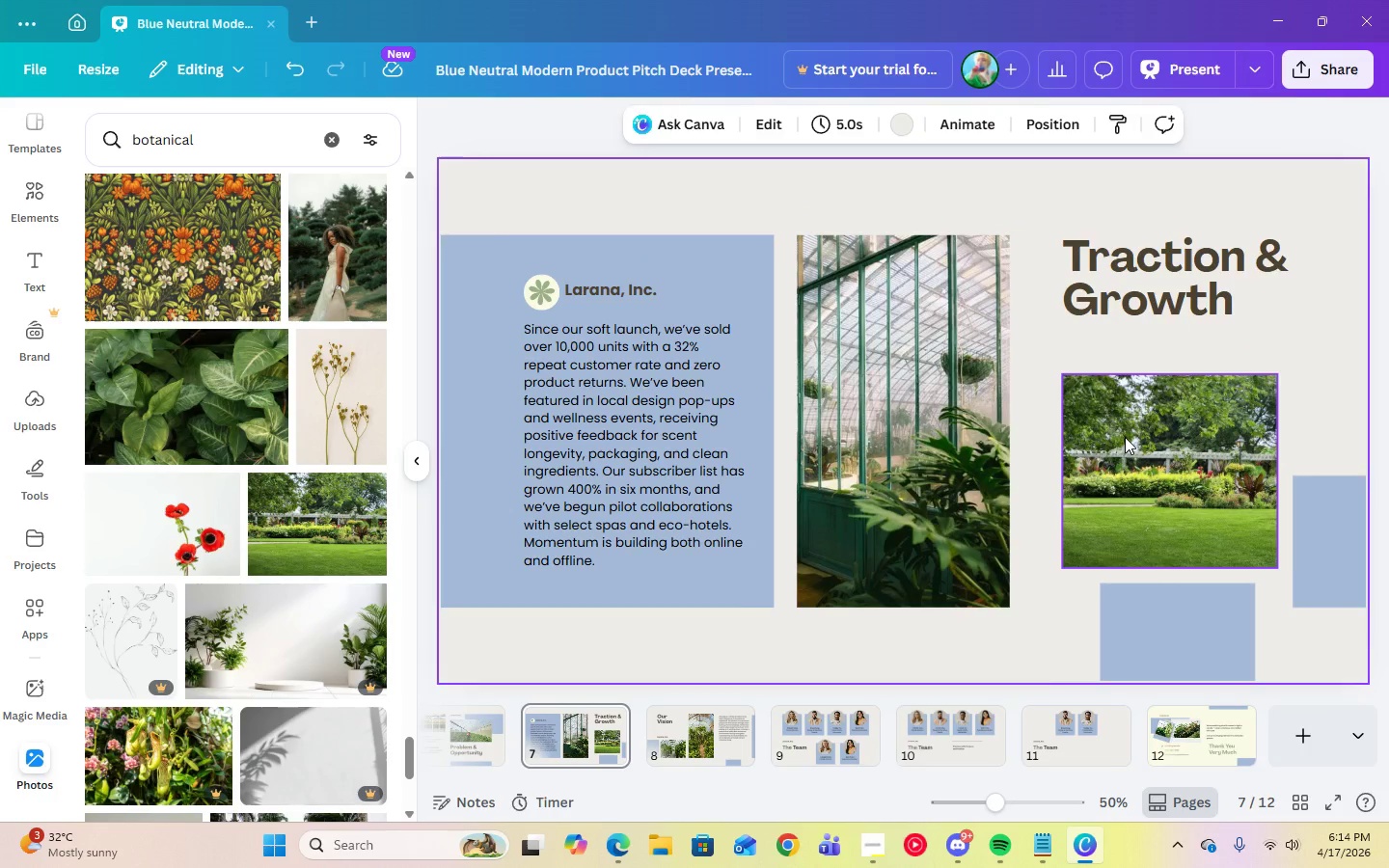 
left_click([1125, 437])
 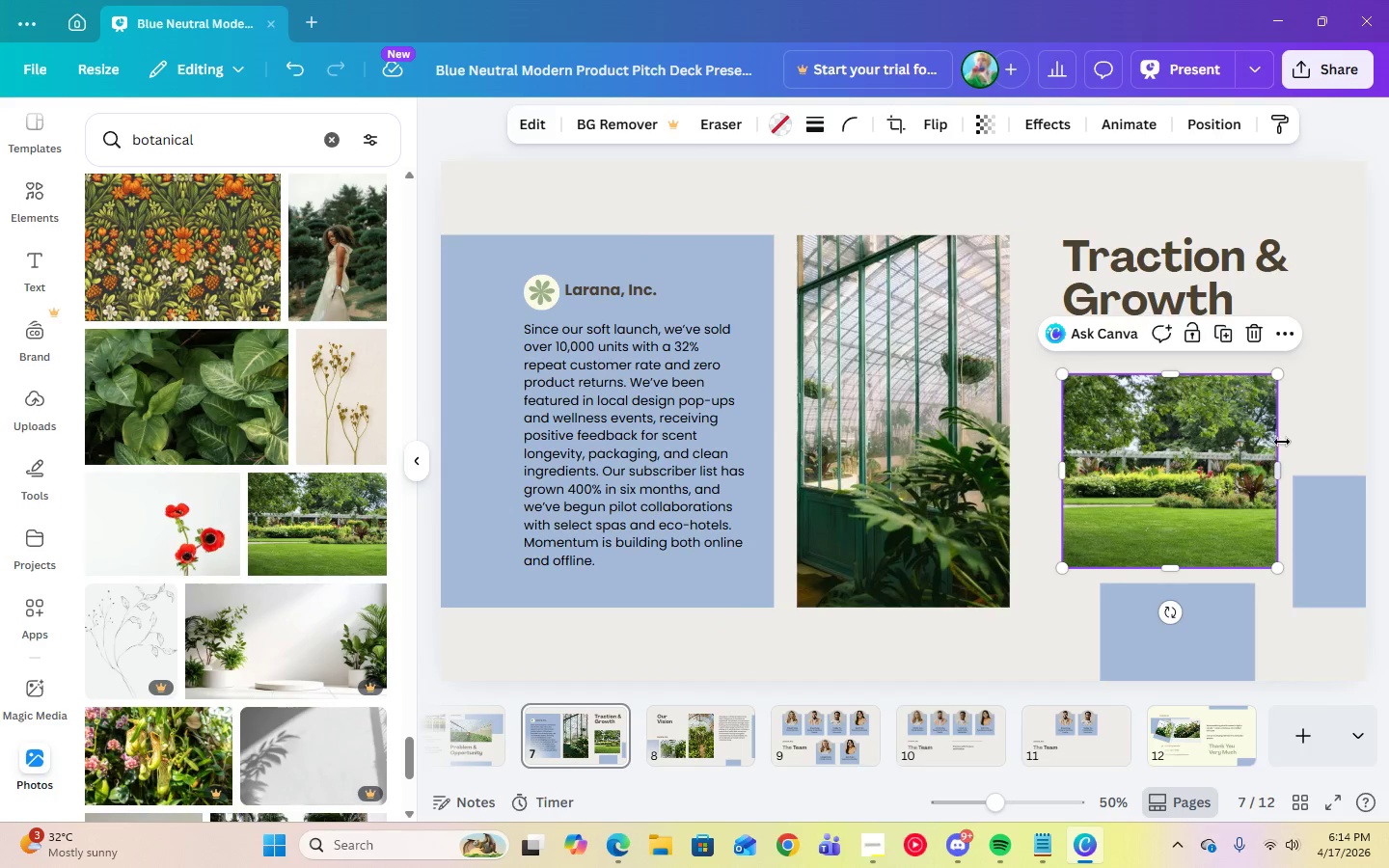 
left_click([1310, 436])
 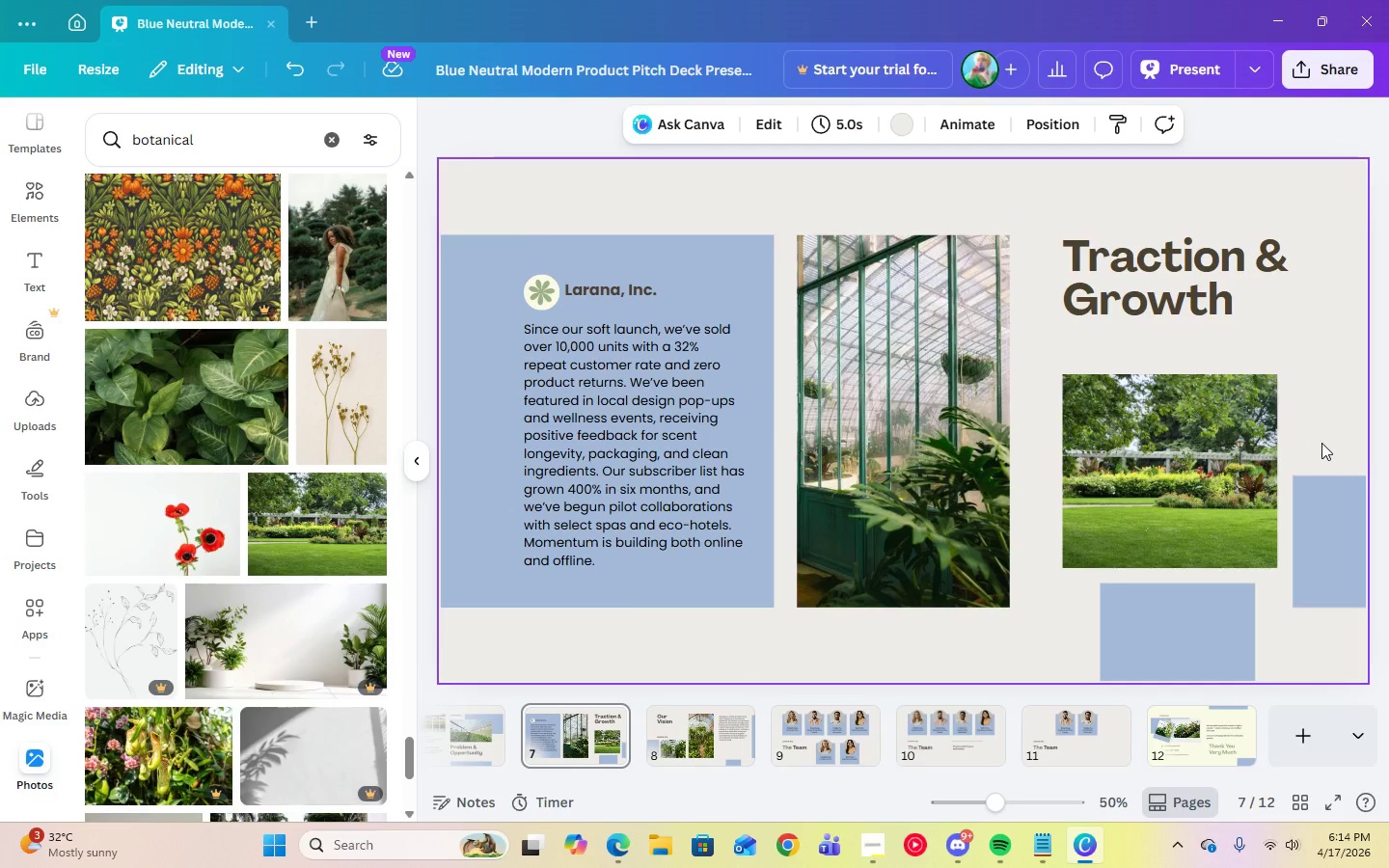 
left_click([1344, 509])
 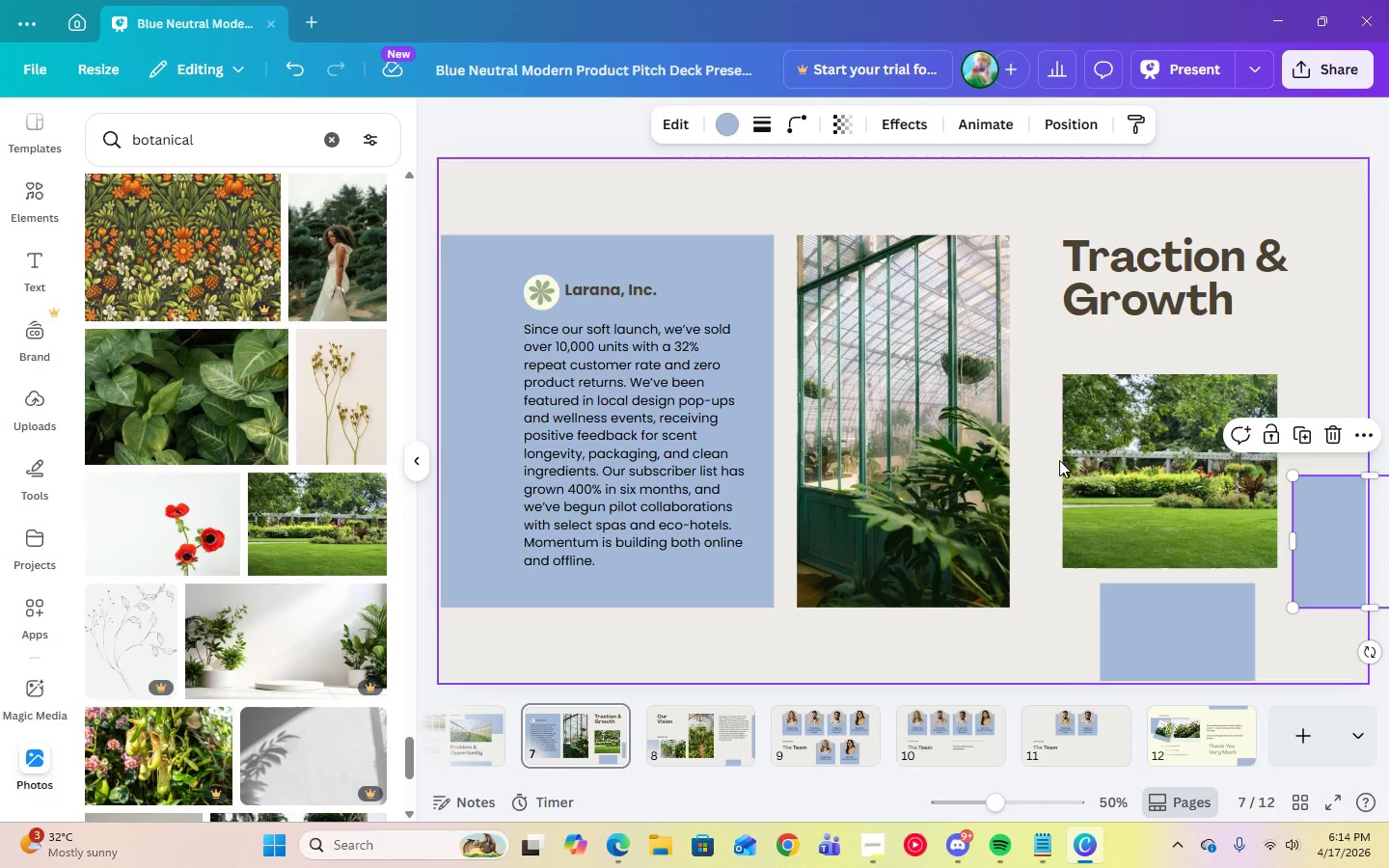 
left_click([1096, 465])
 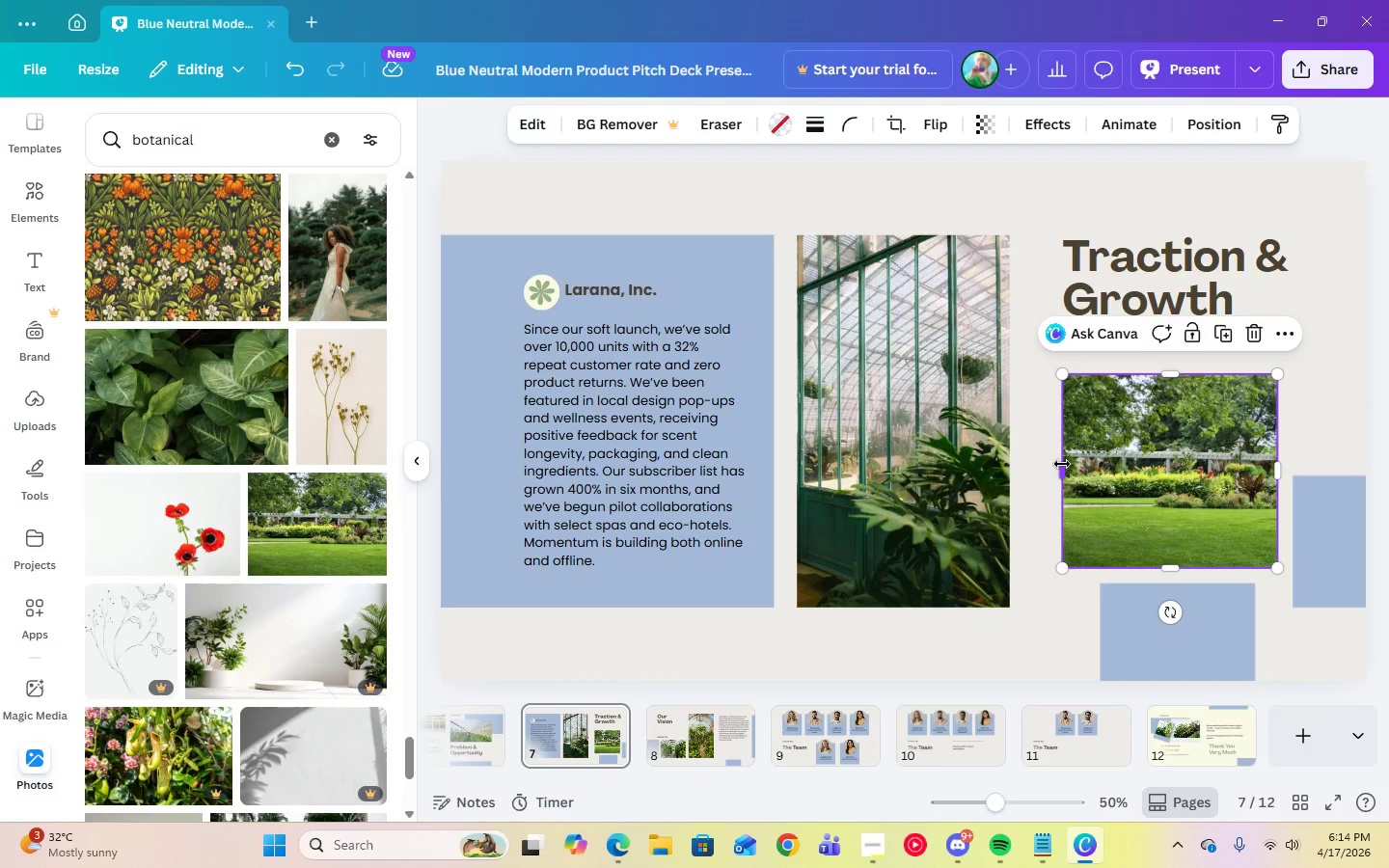 
left_click_drag(start_coordinate=[1062, 464], to_coordinate=[1041, 466])
 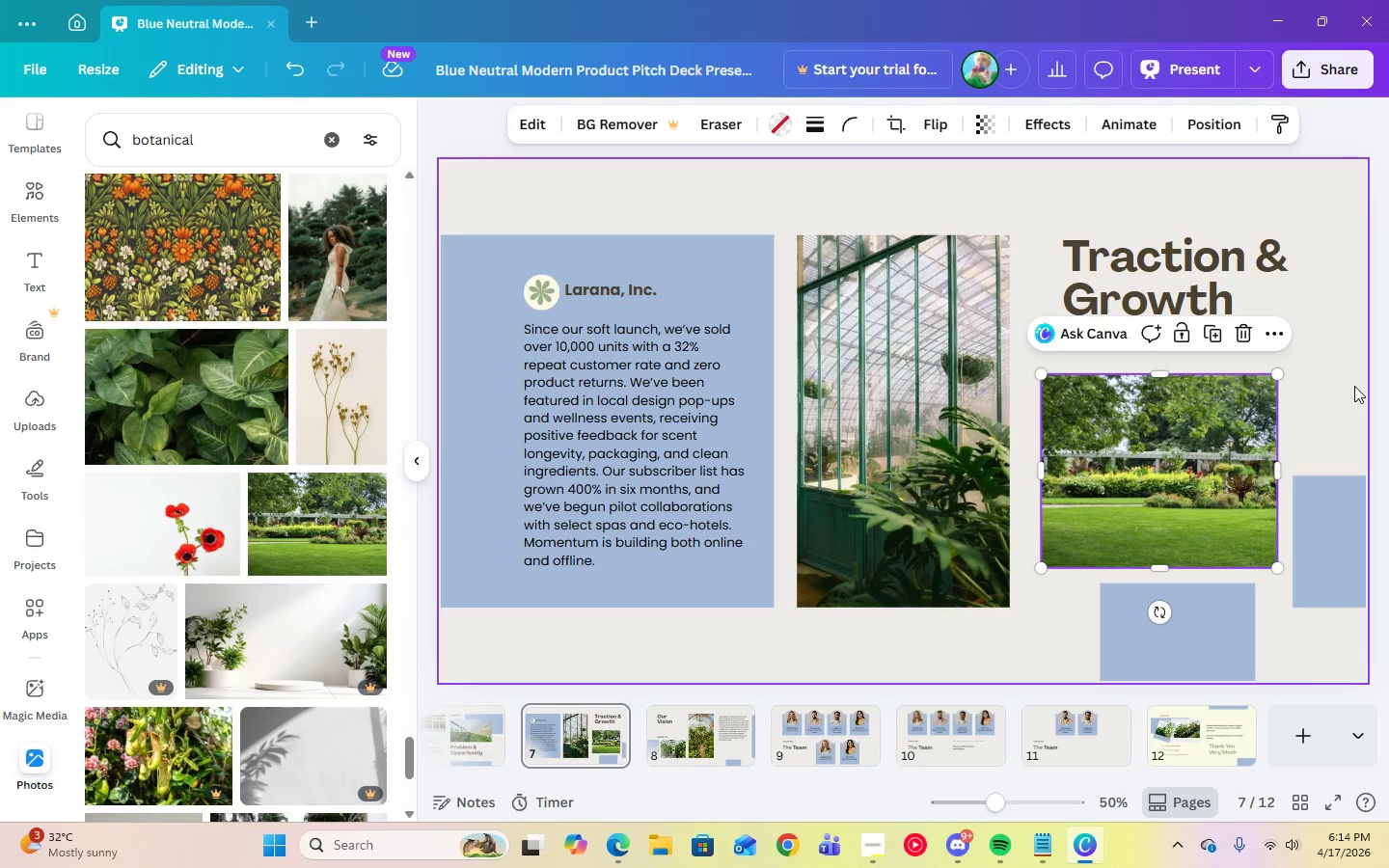 
left_click([1354, 386])
 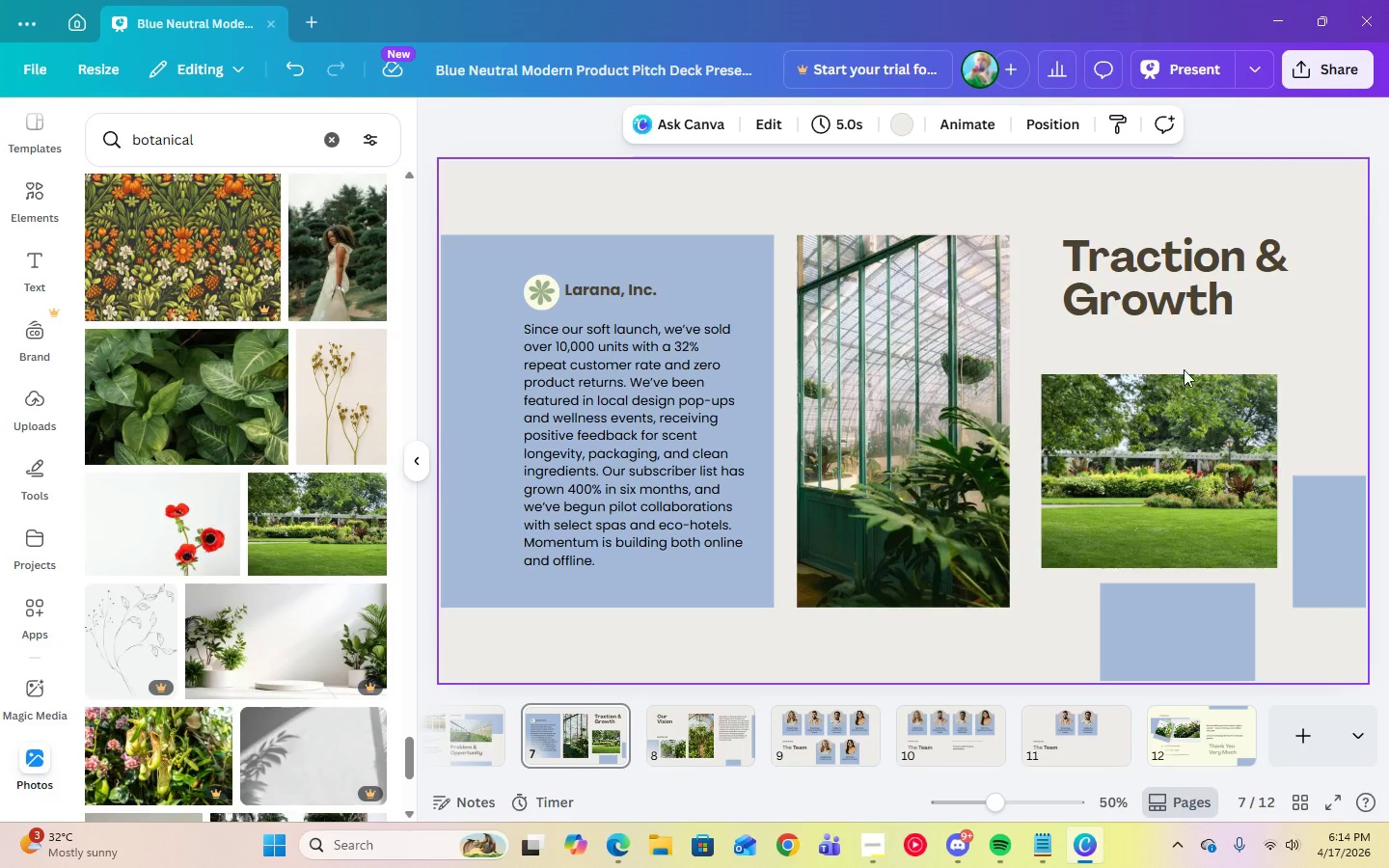 
left_click([1158, 385])
 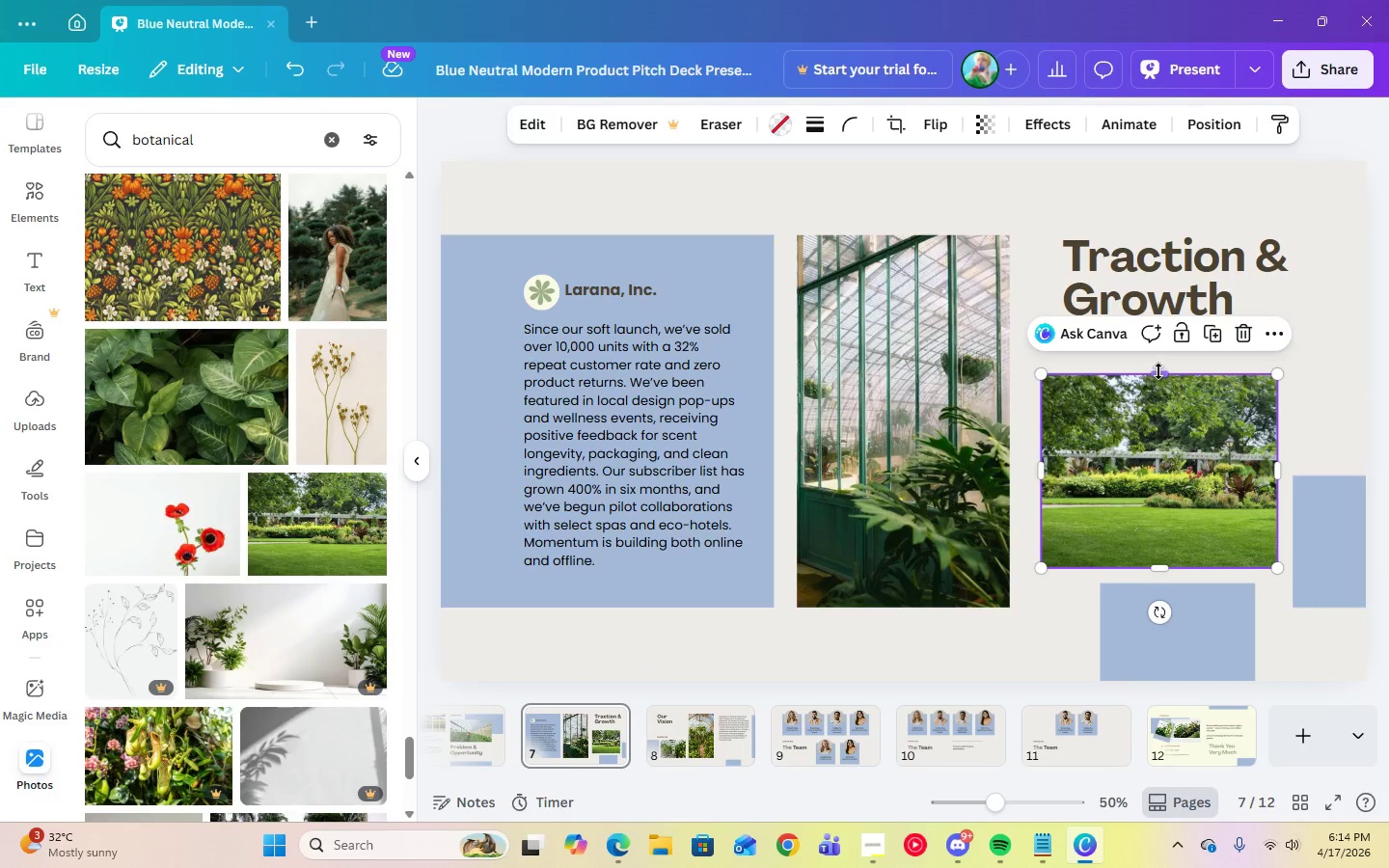 
left_click_drag(start_coordinate=[1158, 371], to_coordinate=[1158, 382])
 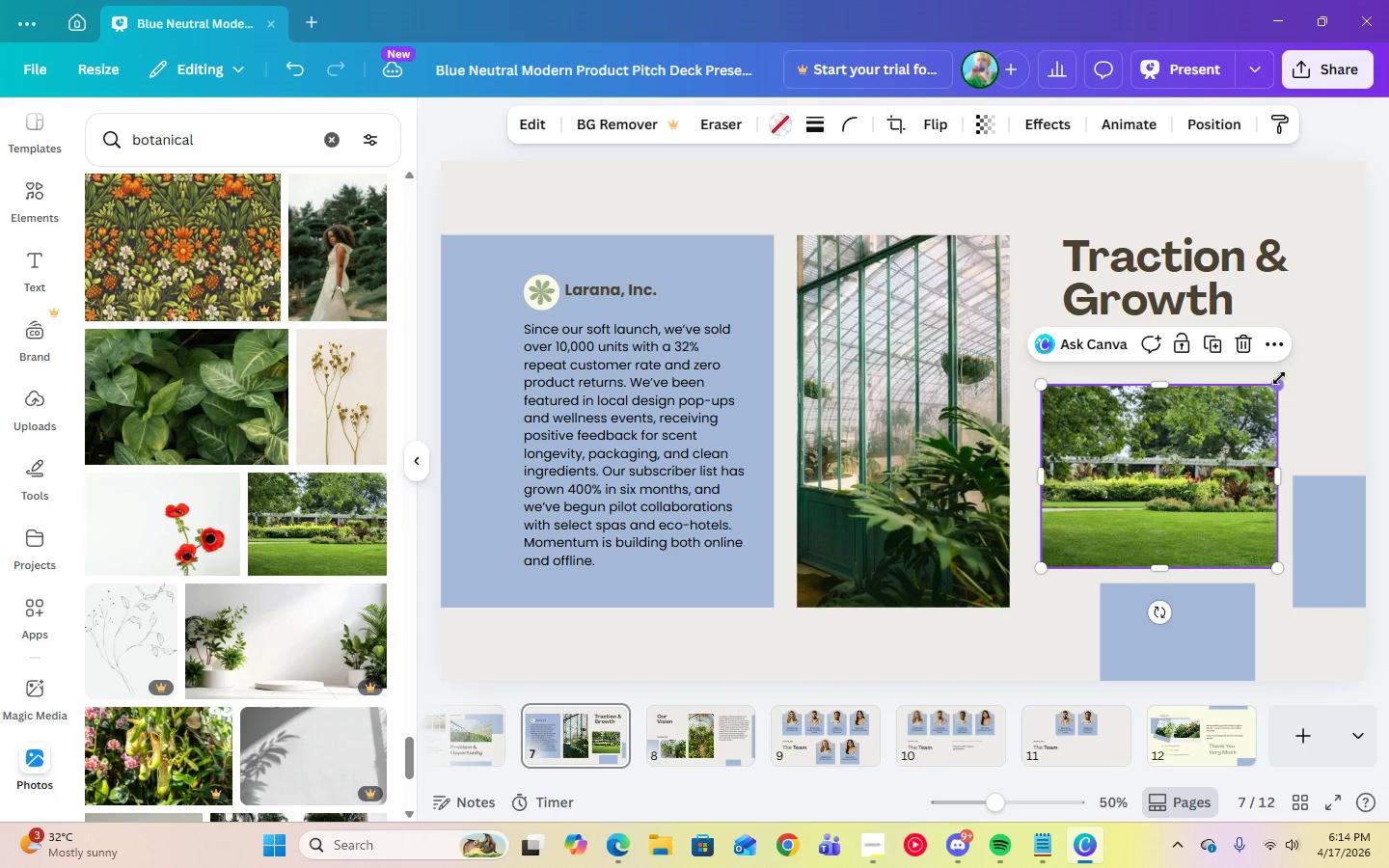 
left_click_drag(start_coordinate=[1279, 380], to_coordinate=[1263, 373])
 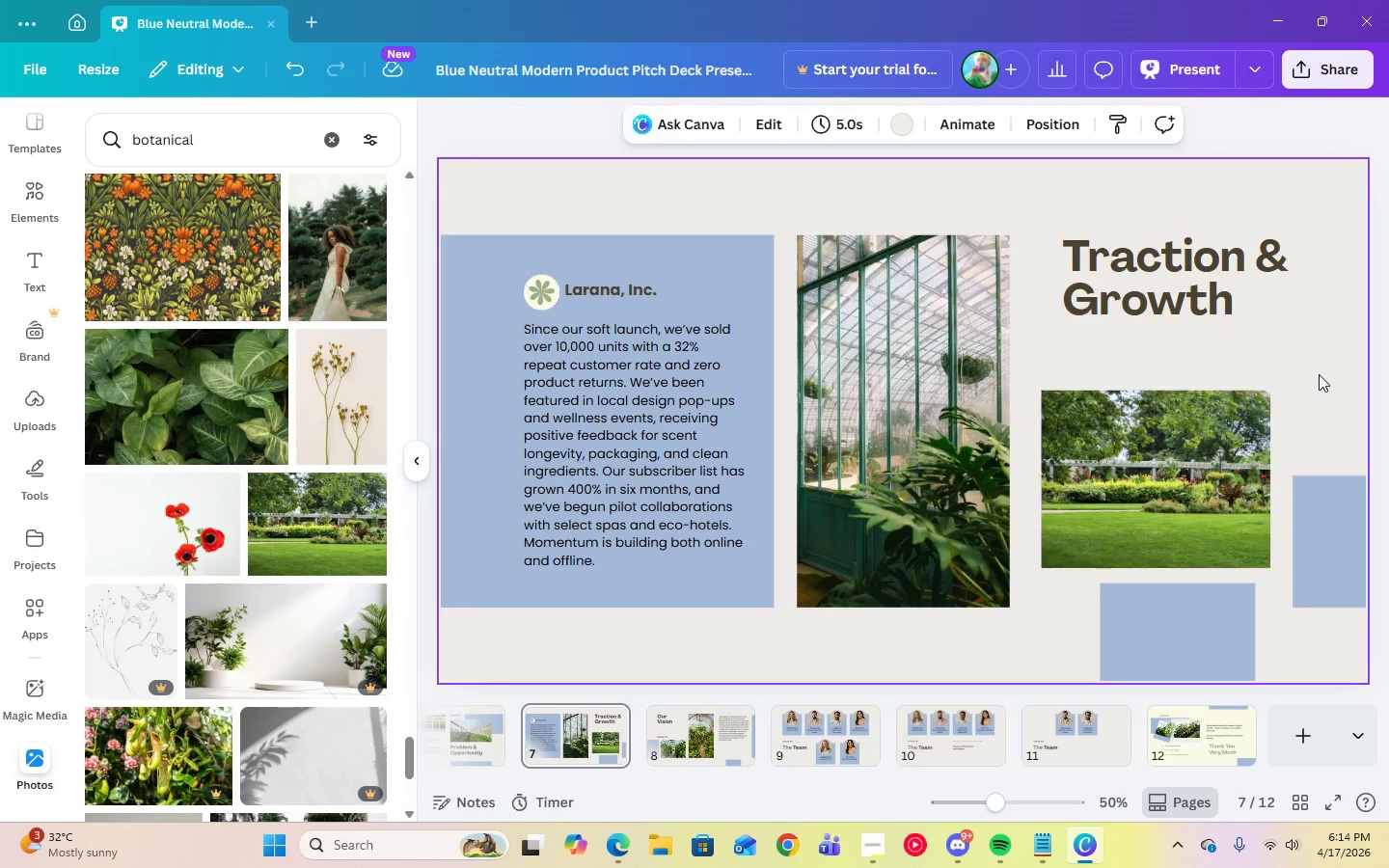 
double_click([1202, 436])
 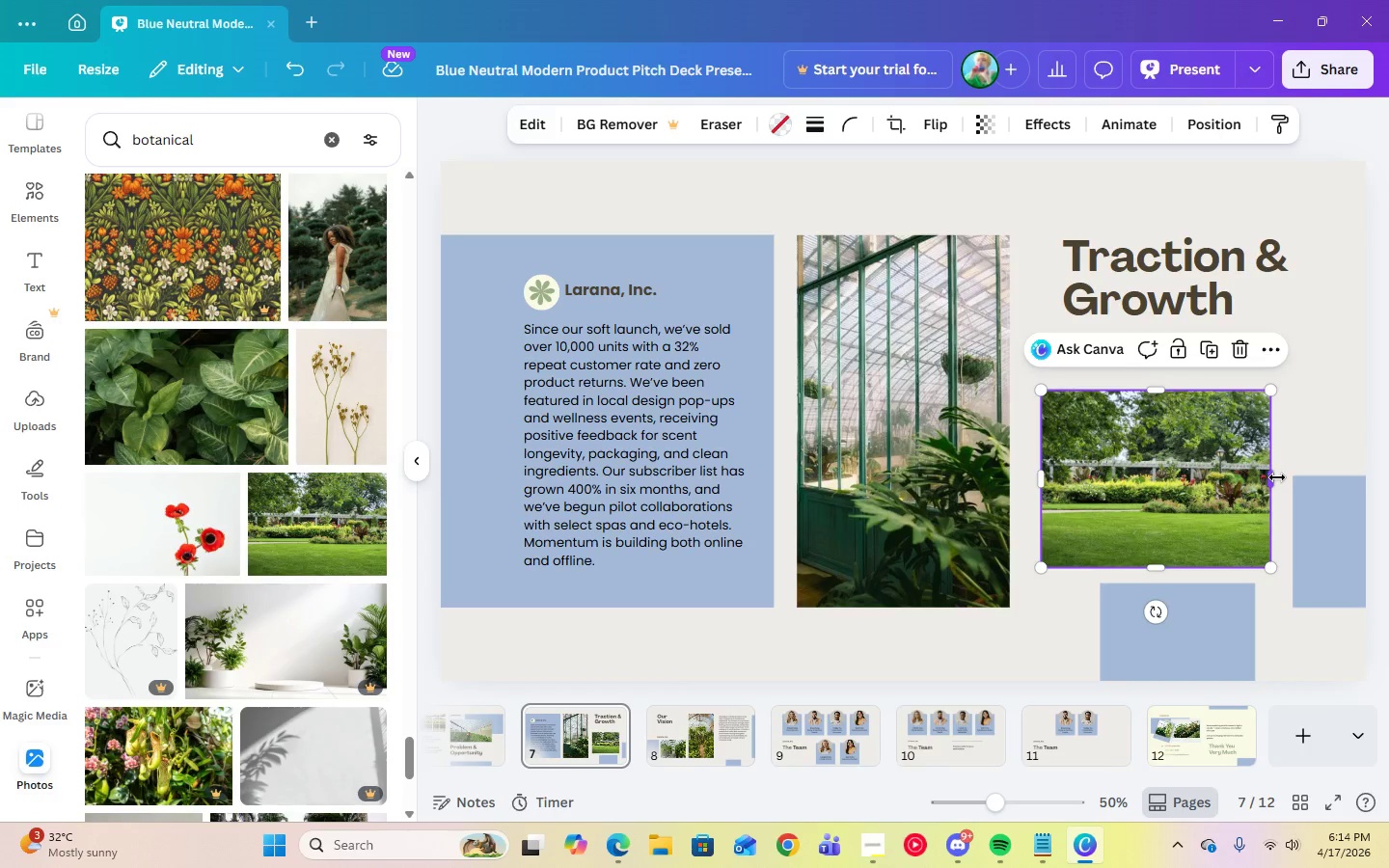 
left_click_drag(start_coordinate=[1277, 477], to_coordinate=[1282, 477])
 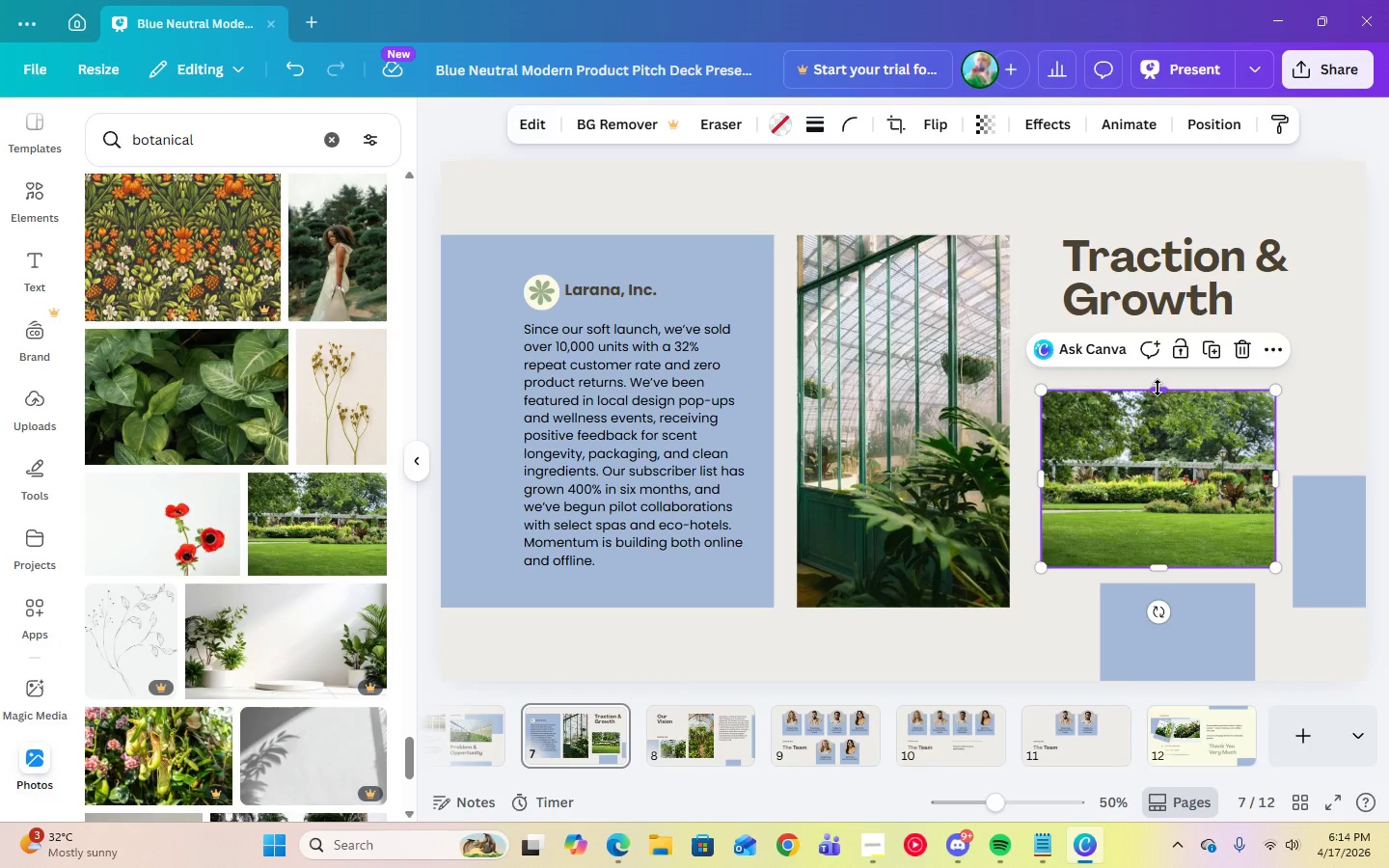 
left_click_drag(start_coordinate=[1158, 387], to_coordinate=[1168, 373])
 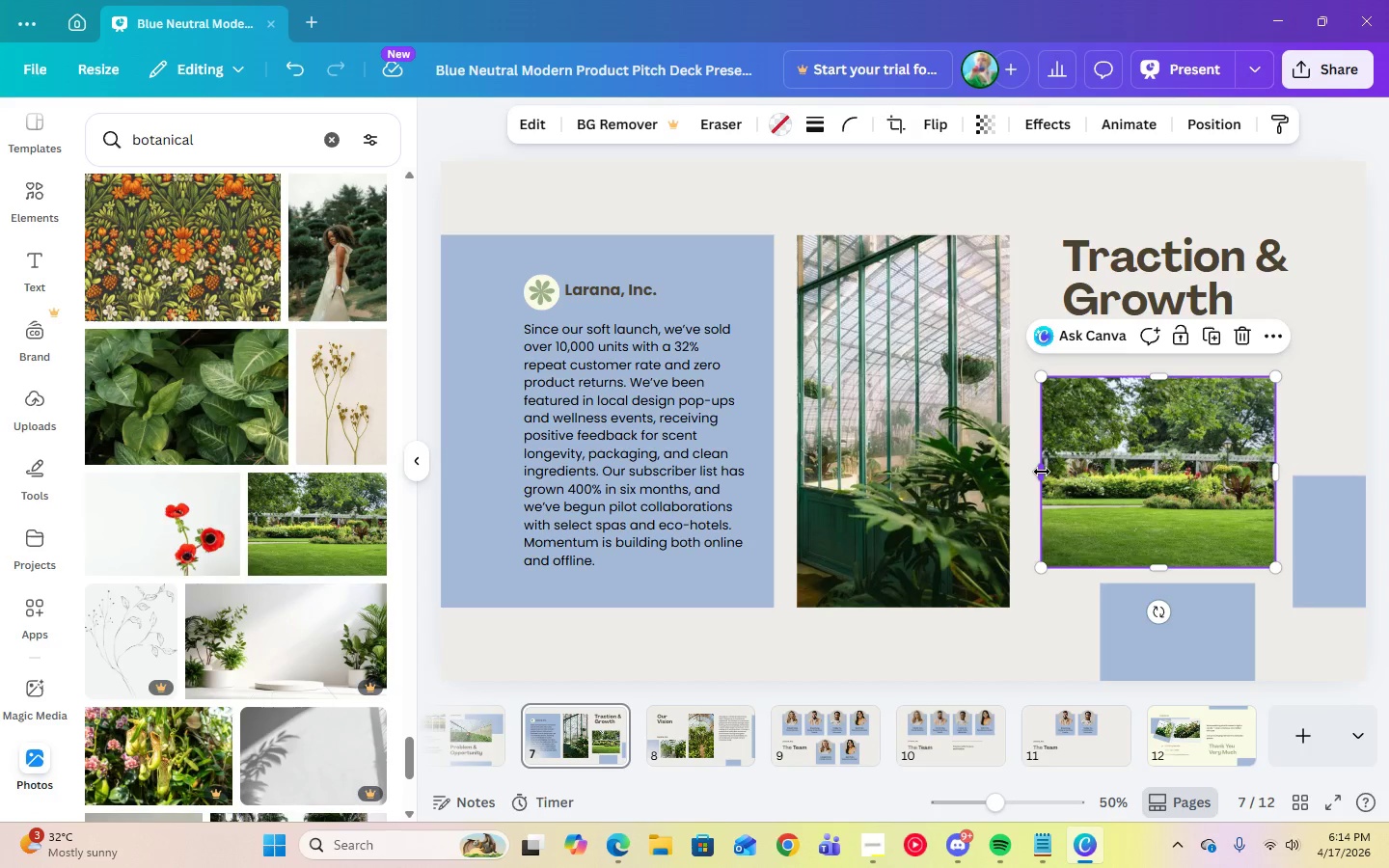 
left_click_drag(start_coordinate=[1042, 472], to_coordinate=[1037, 472])
 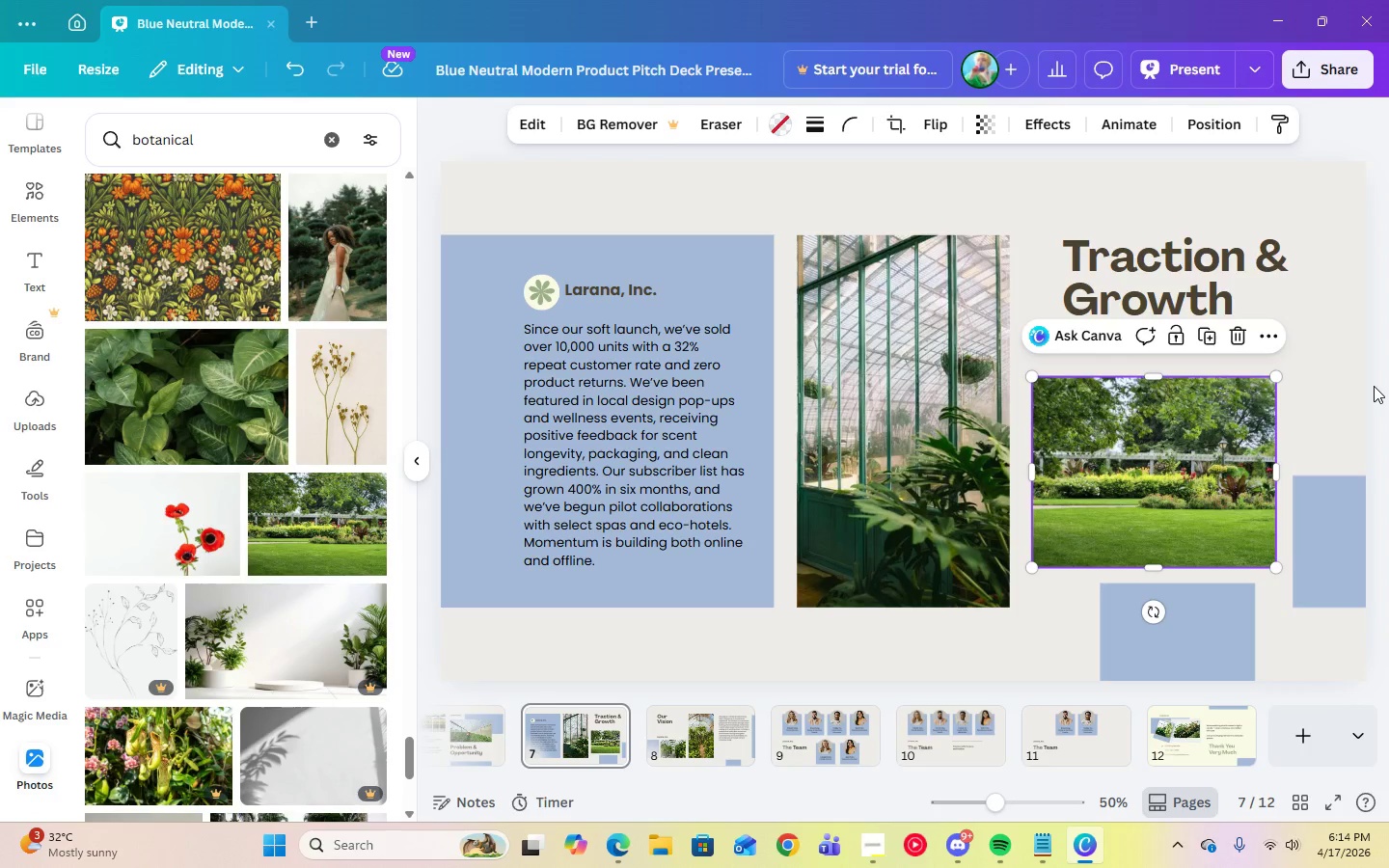 
left_click([1374, 385])
 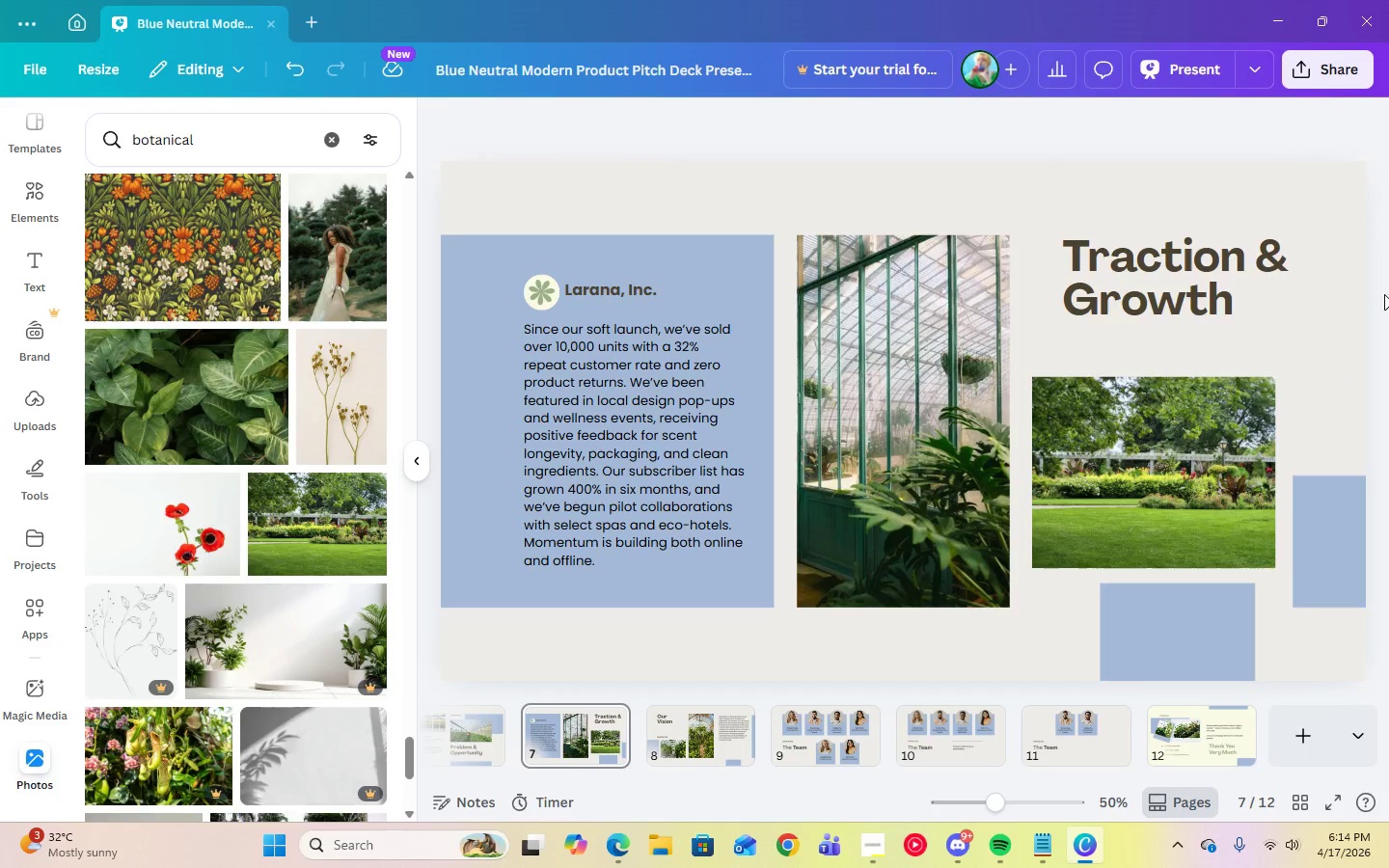 
left_click([1186, 75])
 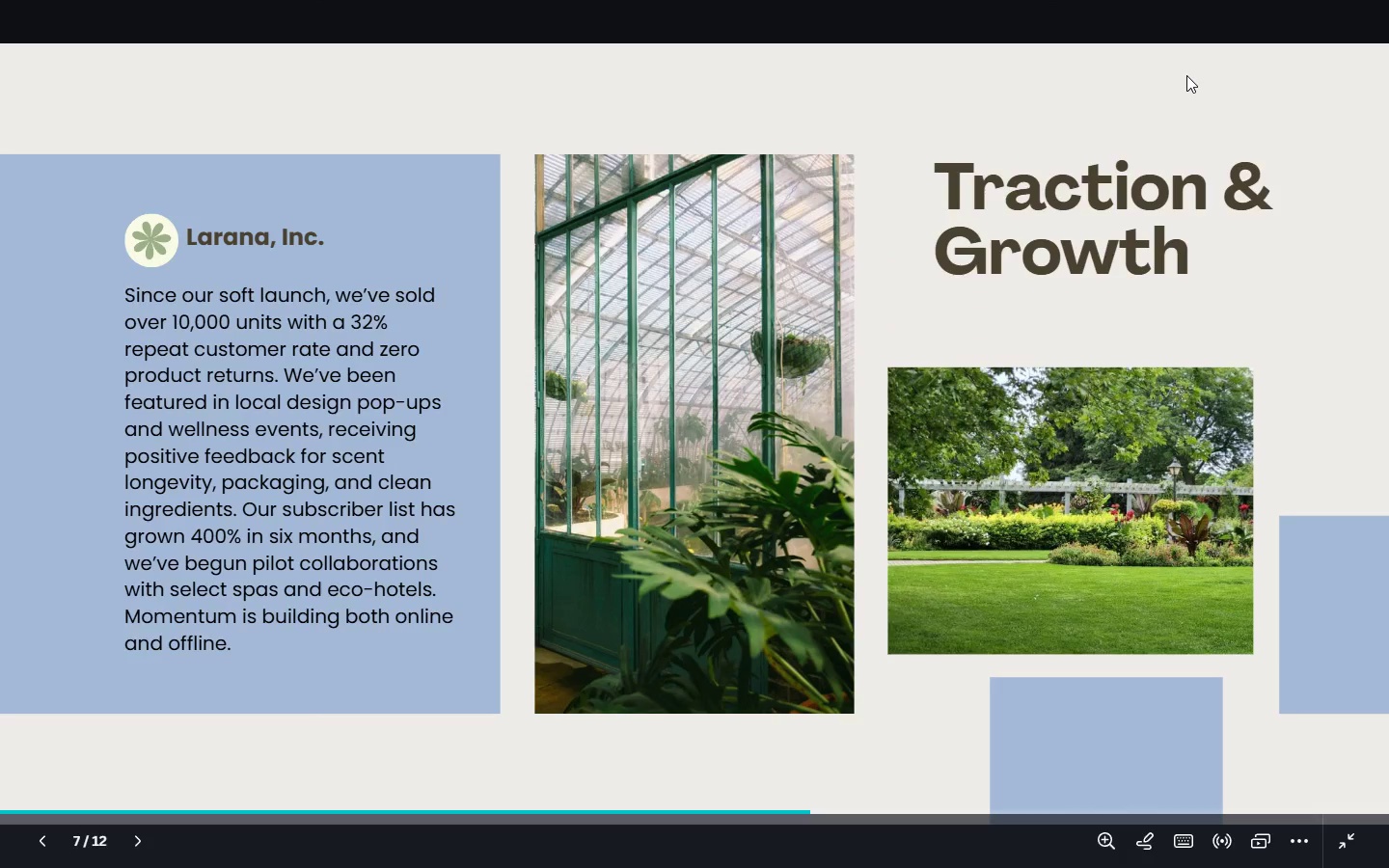 
key(Escape)
 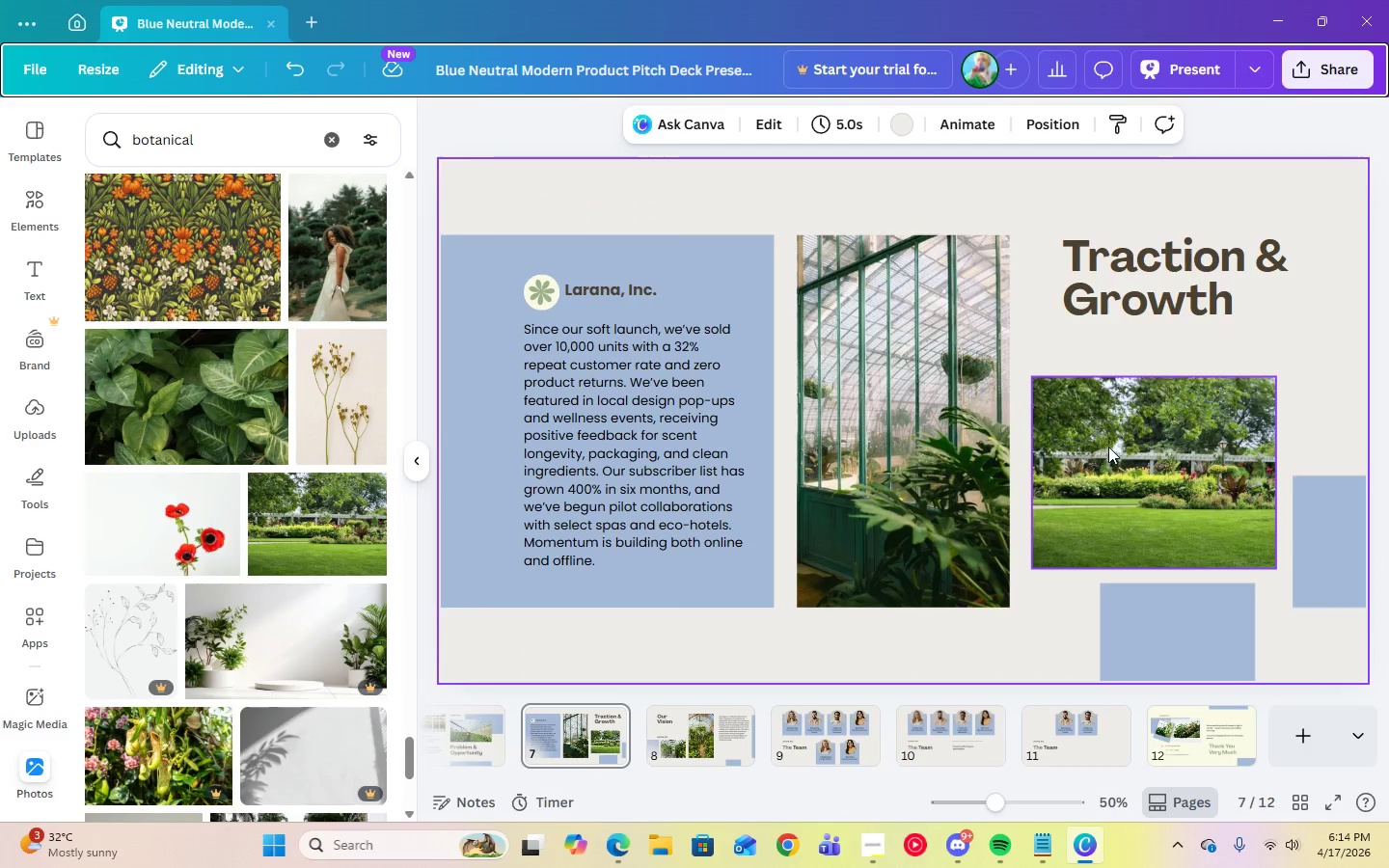 
left_click([1121, 464])
 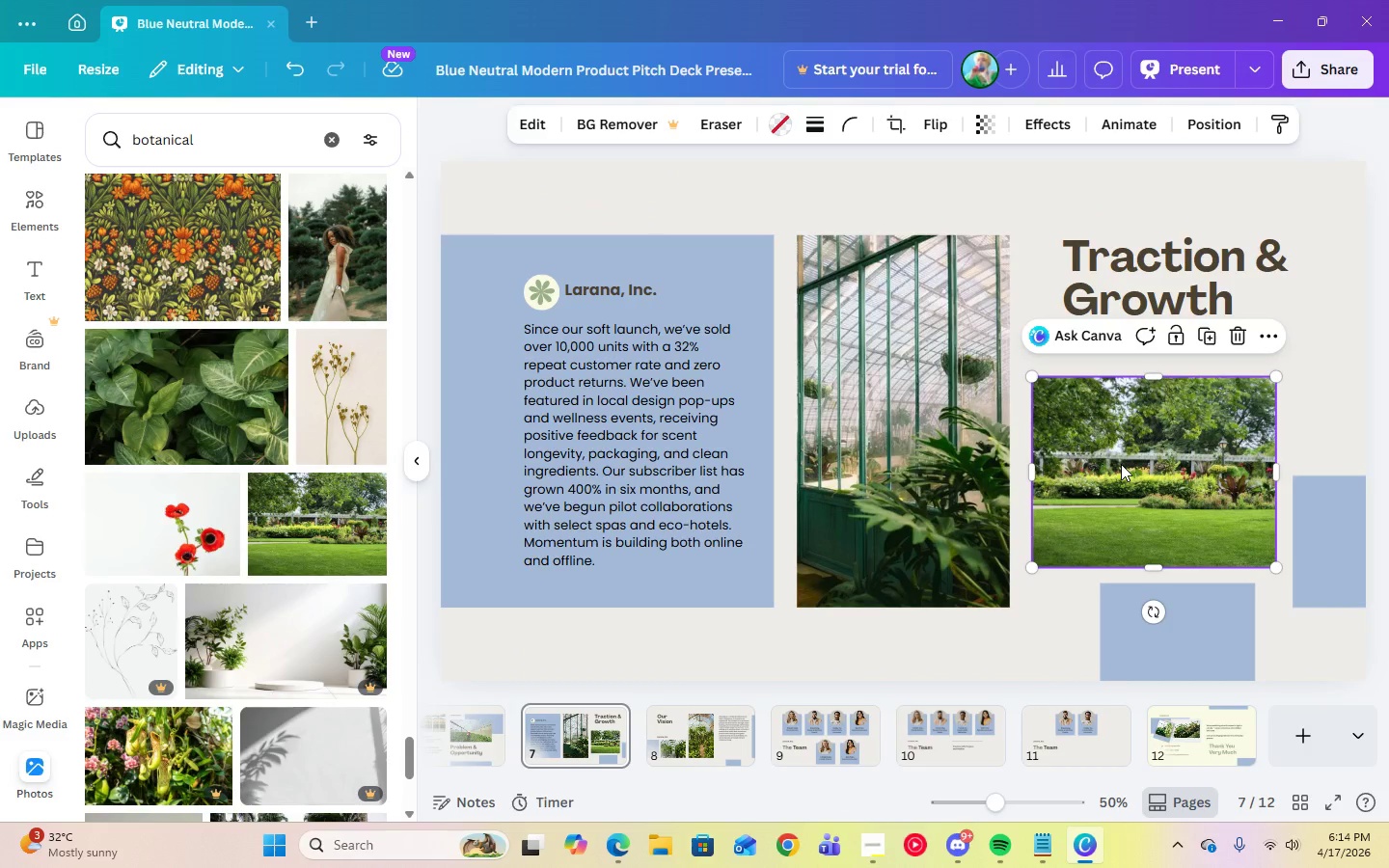 
key(Delete)
 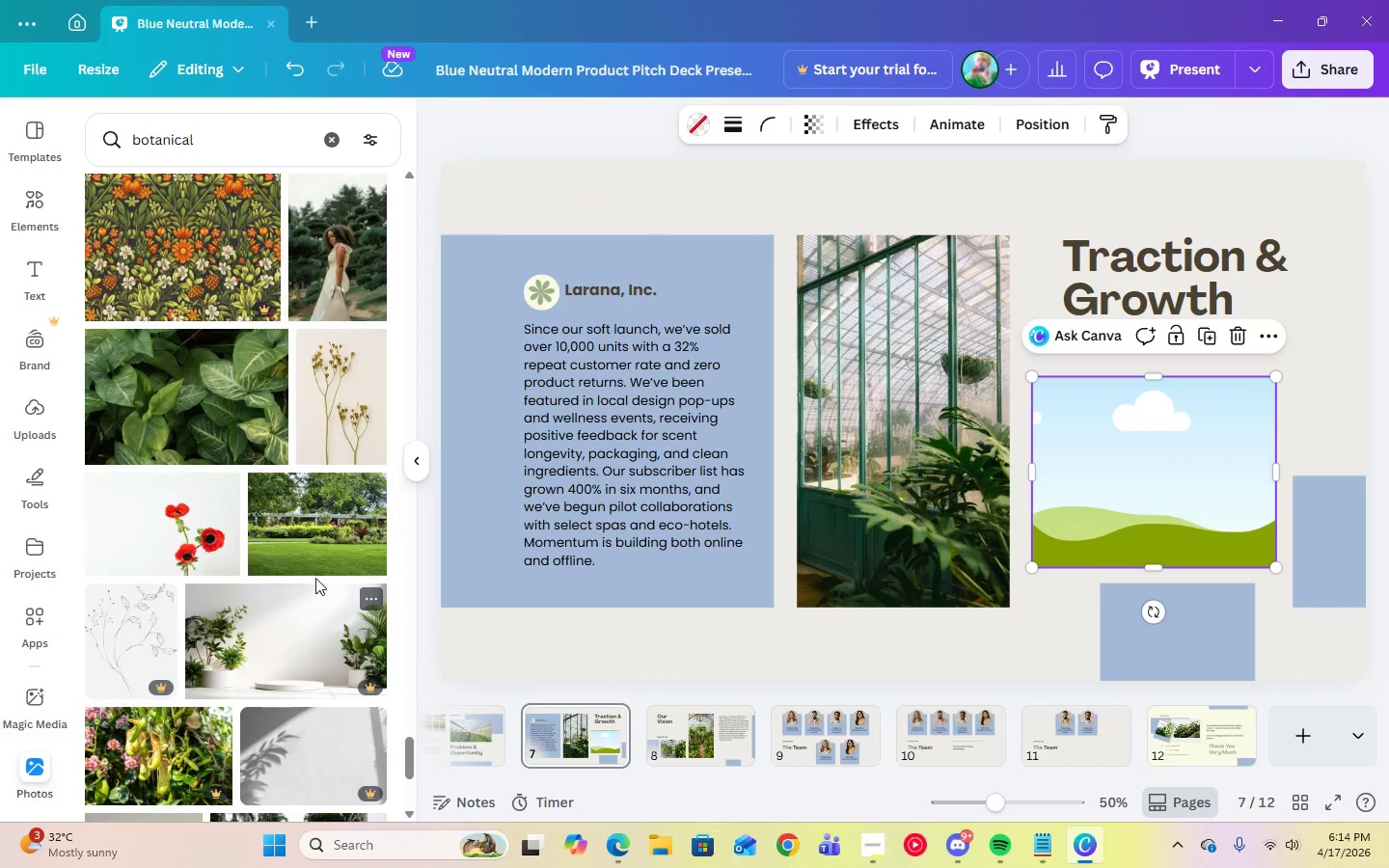 
left_click([332, 542])
 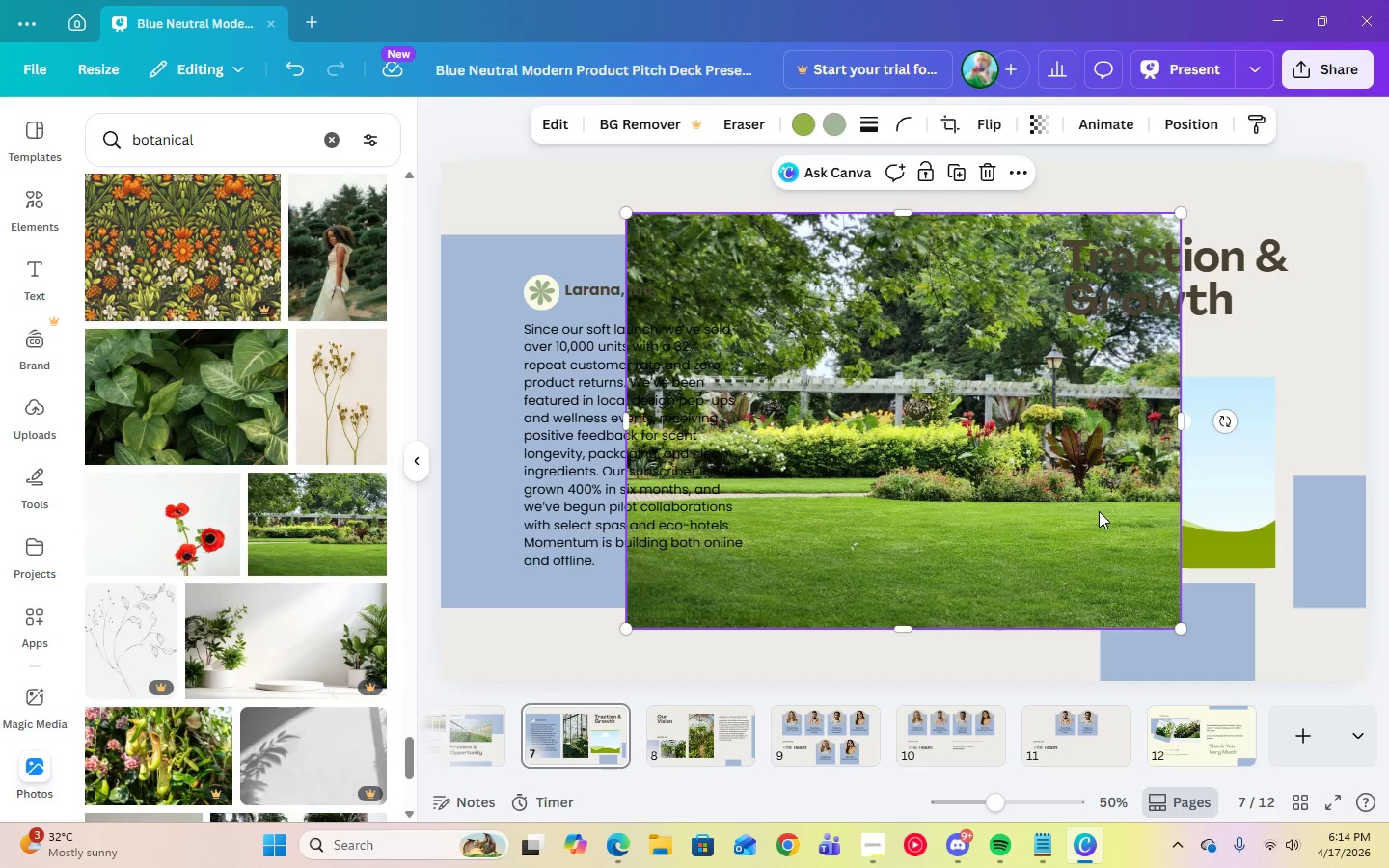 
left_click_drag(start_coordinate=[1099, 511], to_coordinate=[1173, 513])
 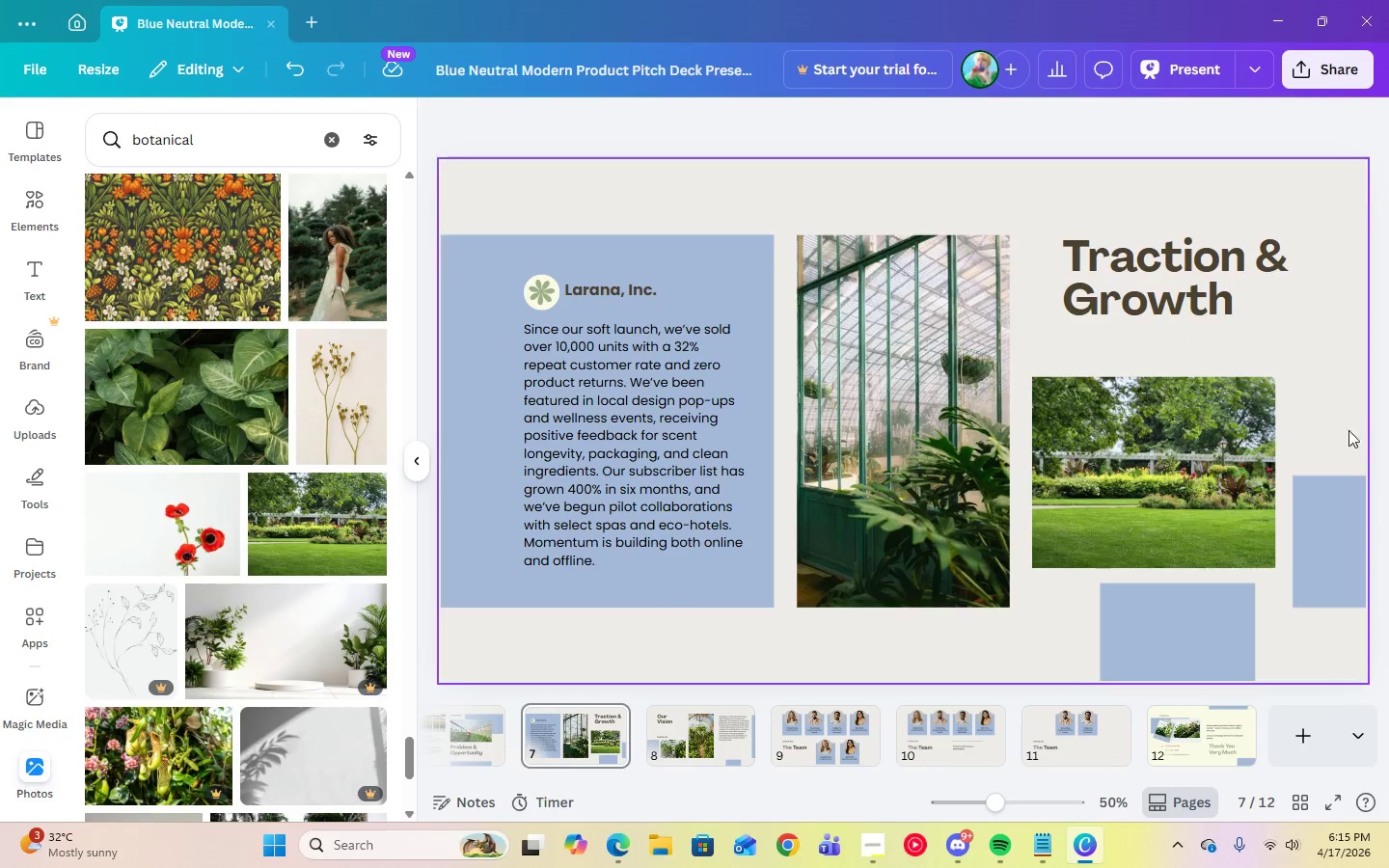 
left_click([1338, 420])
 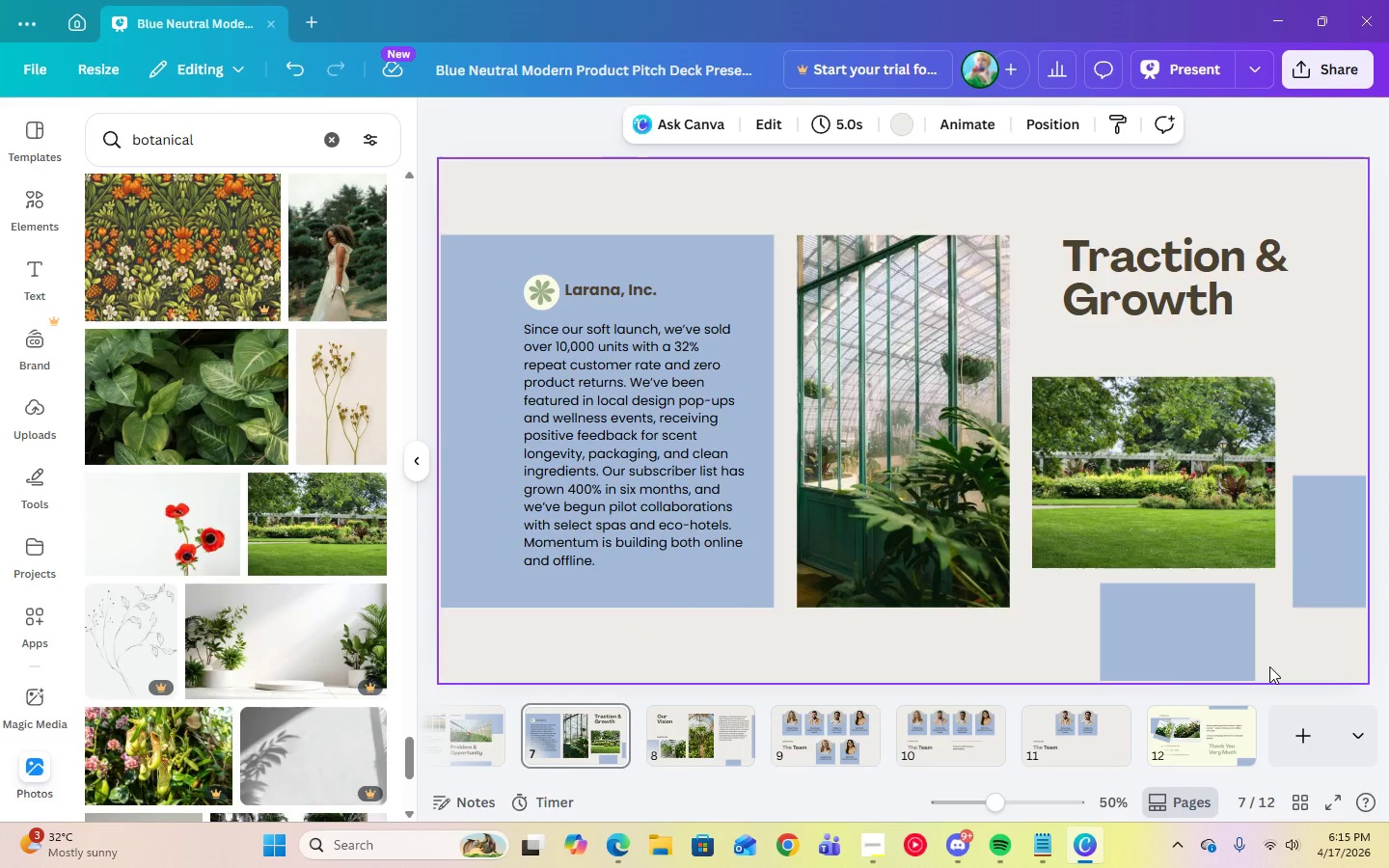 
left_click([1116, 438])
 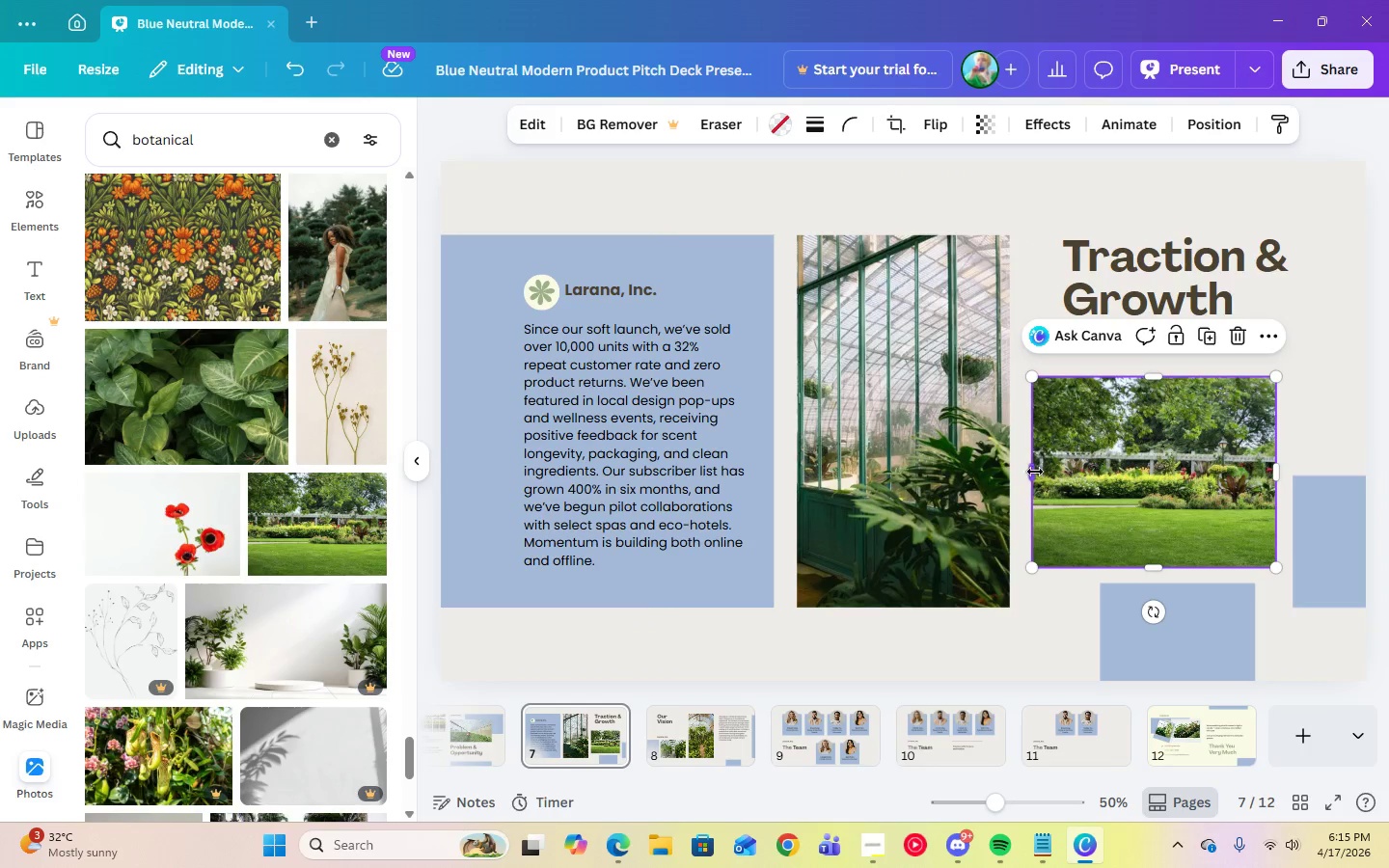 
left_click_drag(start_coordinate=[1035, 472], to_coordinate=[1045, 472])
 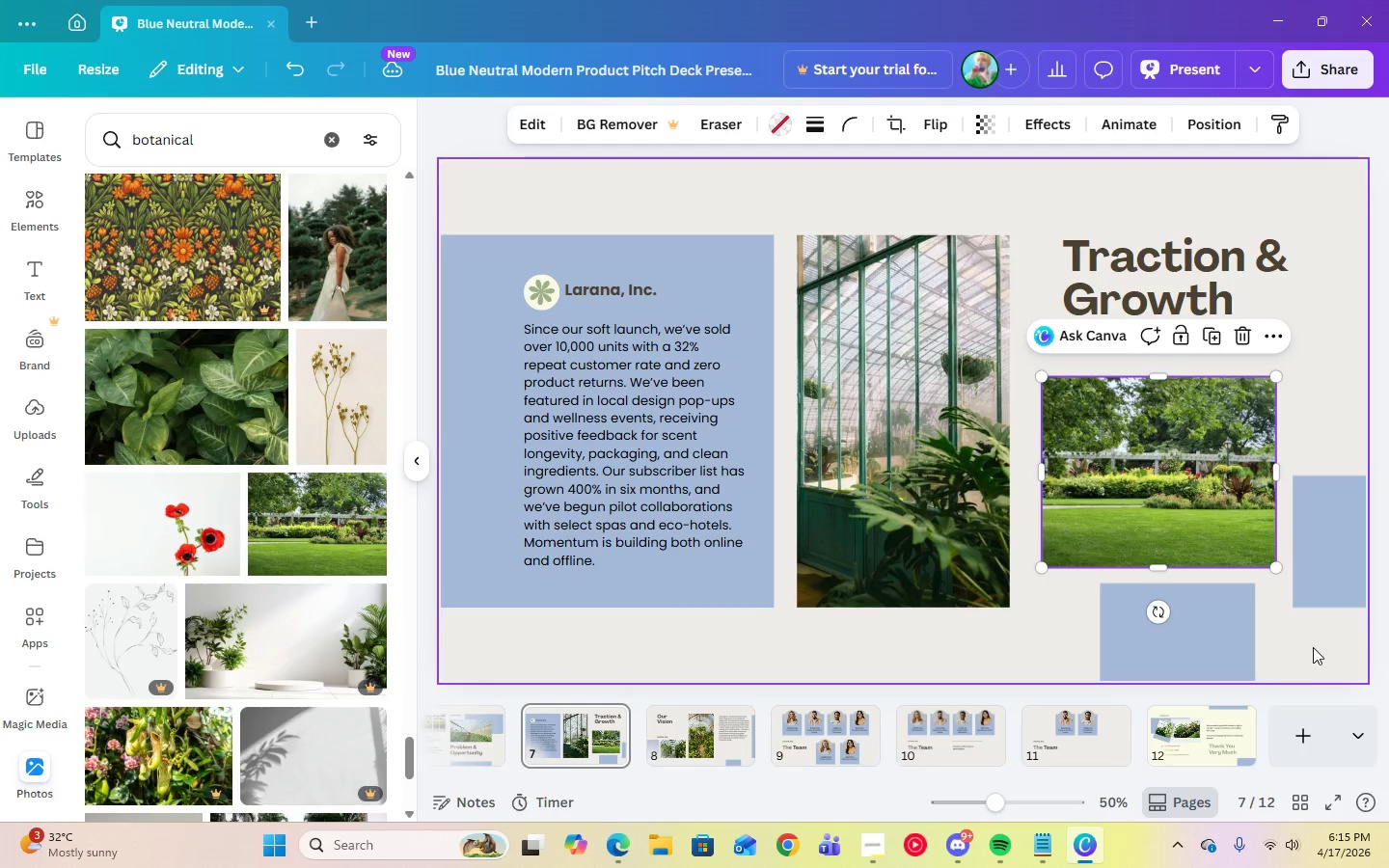 
left_click([1314, 646])
 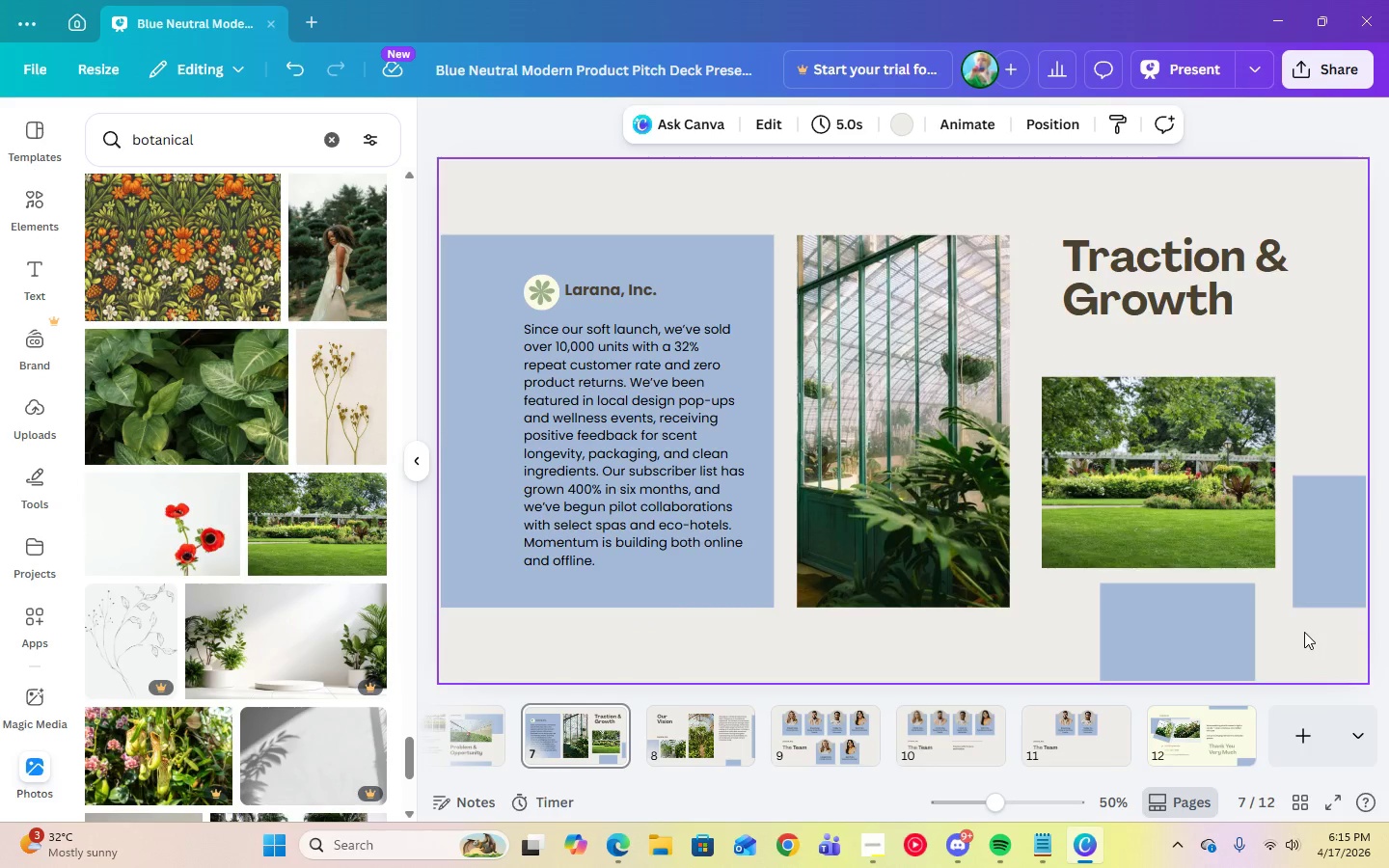 
left_click([1310, 338])
 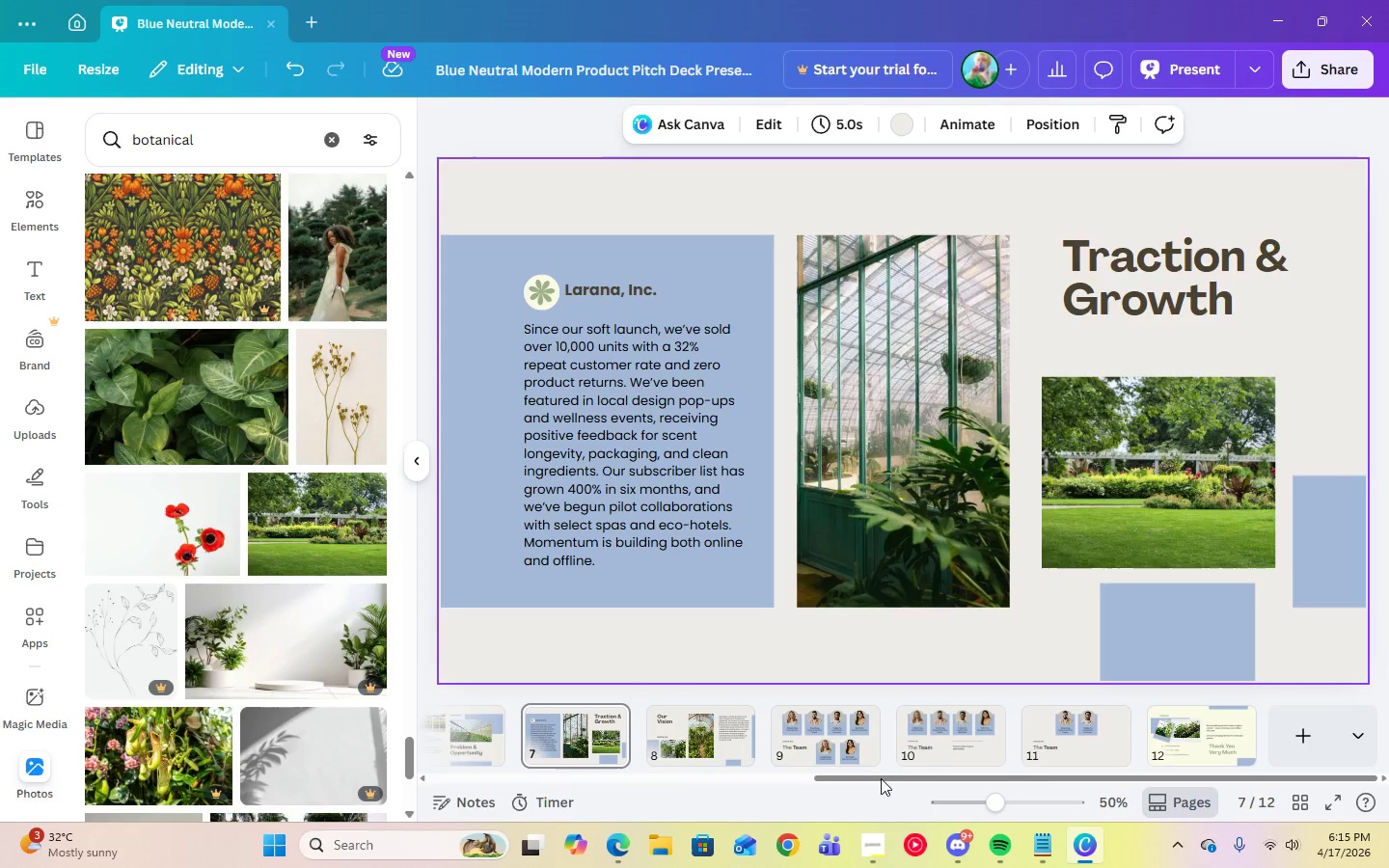 
left_click([724, 748])
 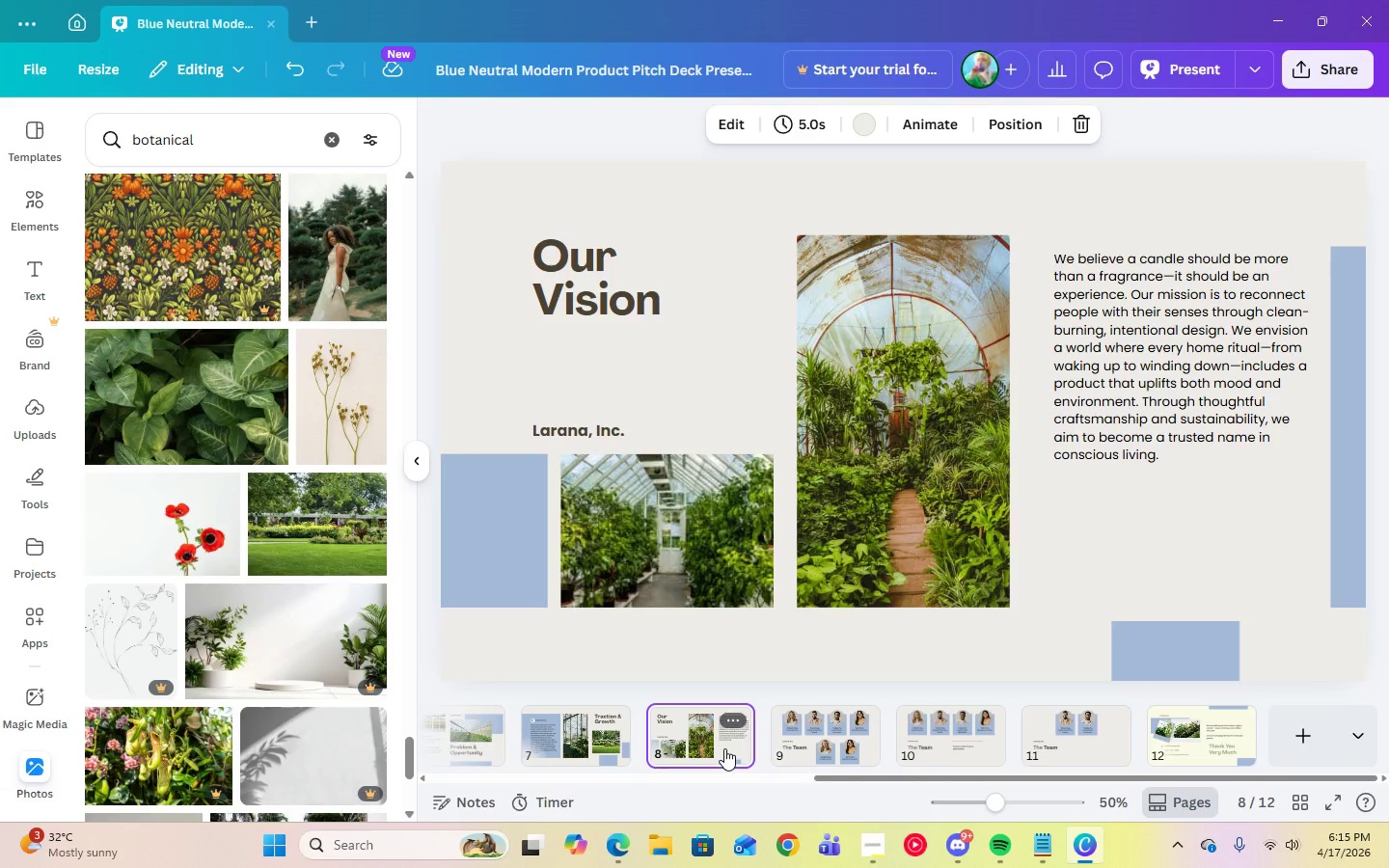 
wait(6.12)
 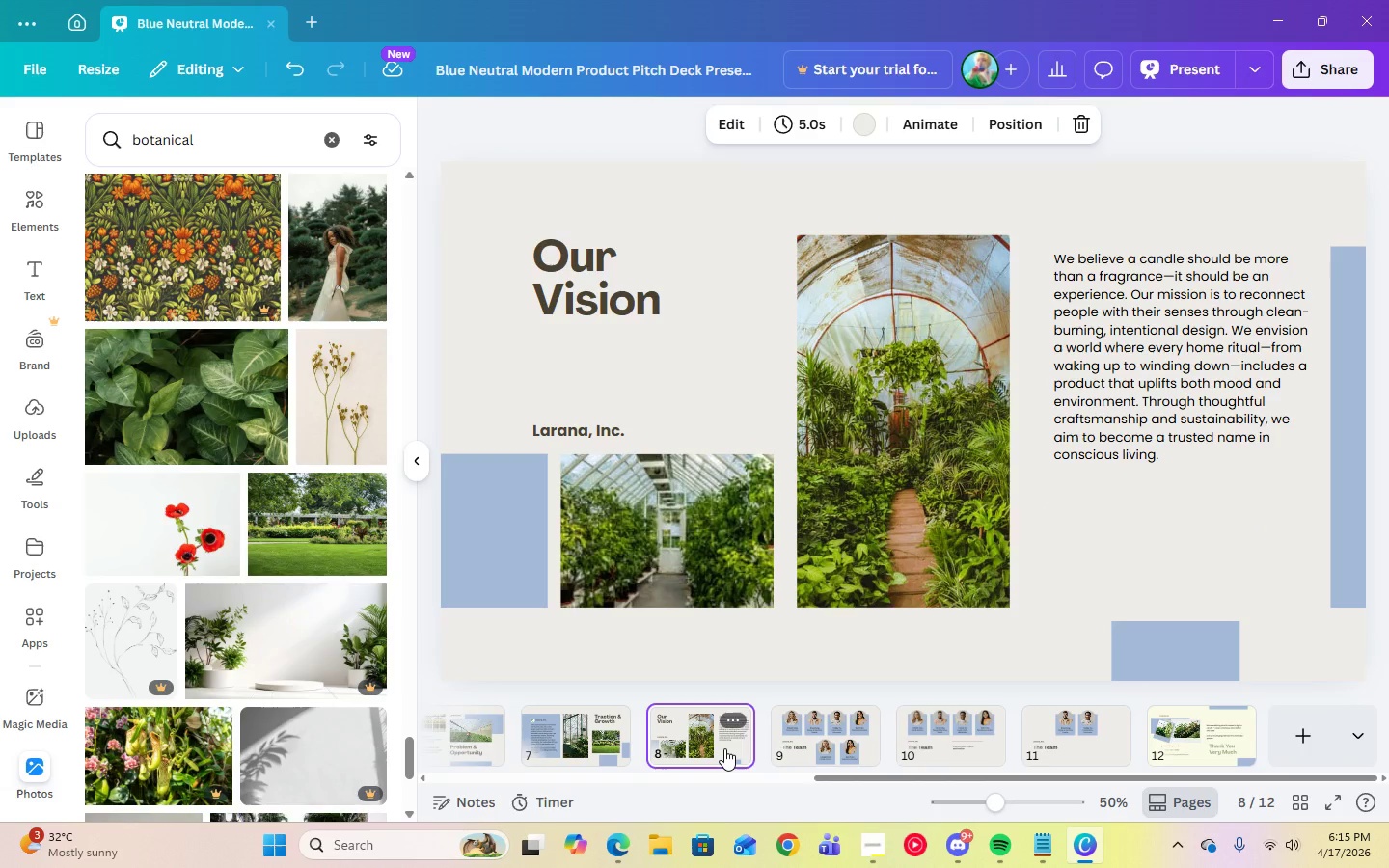 
left_click([544, 541])
 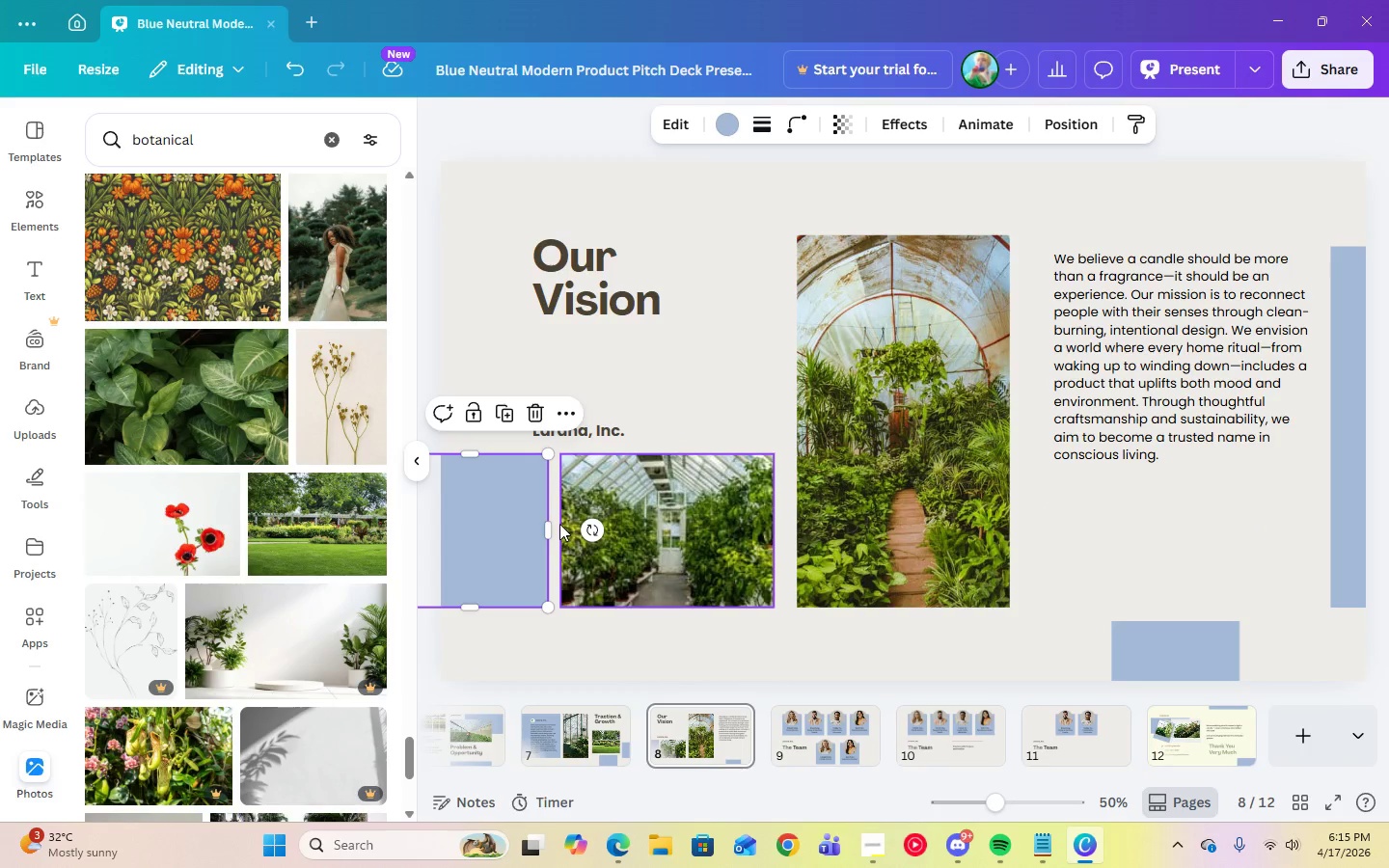 
left_click_drag(start_coordinate=[546, 533], to_coordinate=[498, 539])
 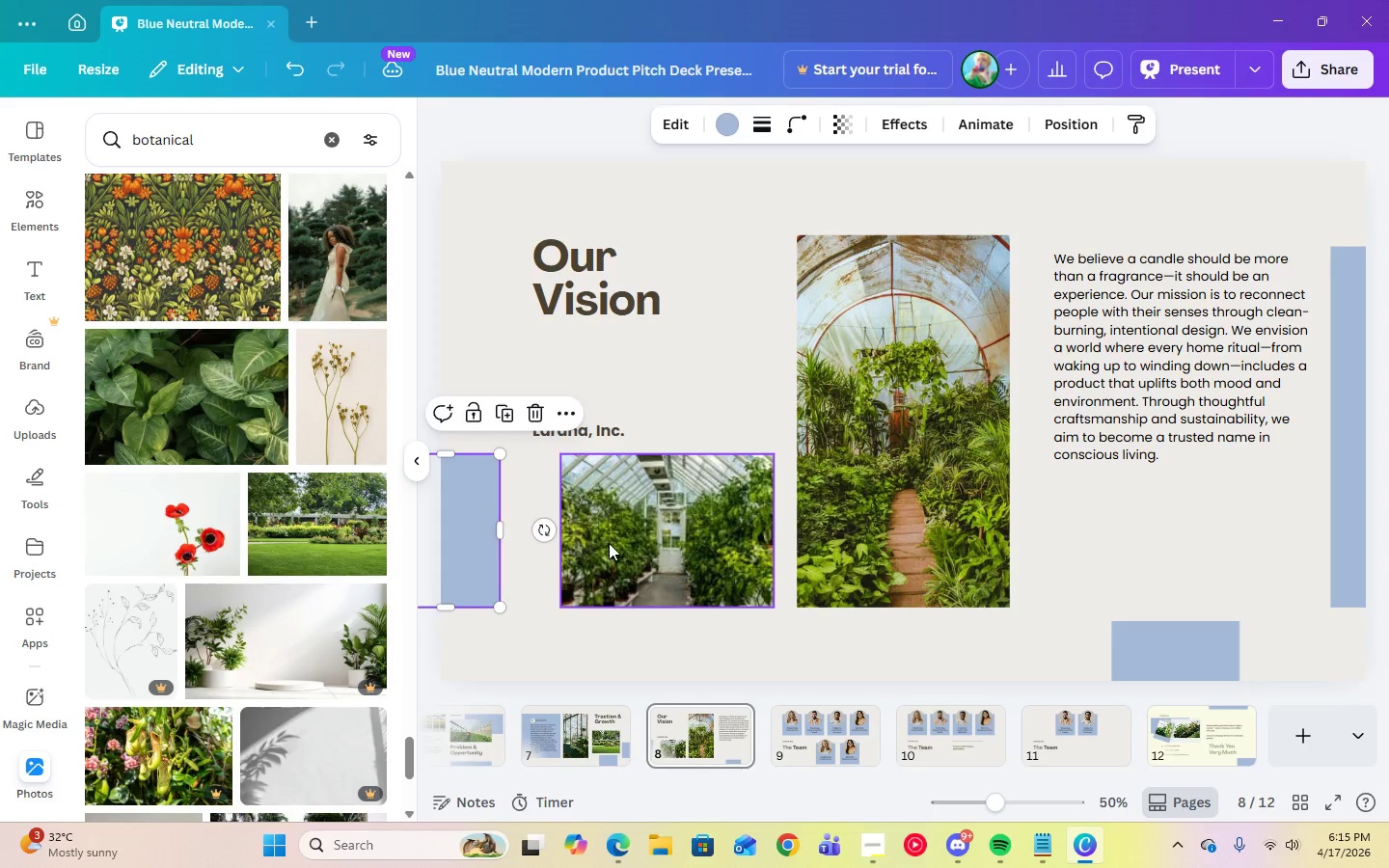 
left_click([609, 543])
 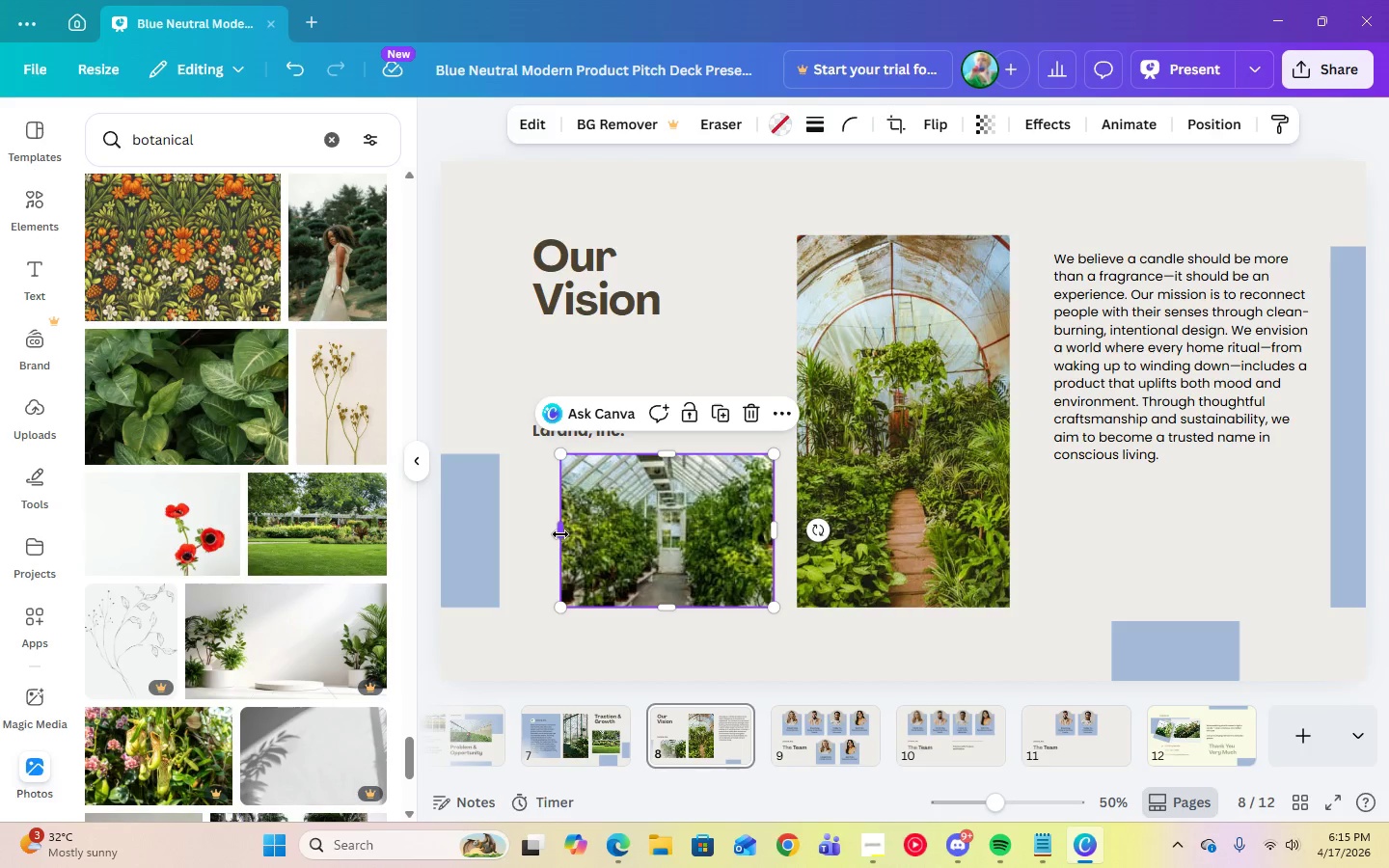 
left_click_drag(start_coordinate=[561, 533], to_coordinate=[524, 533])
 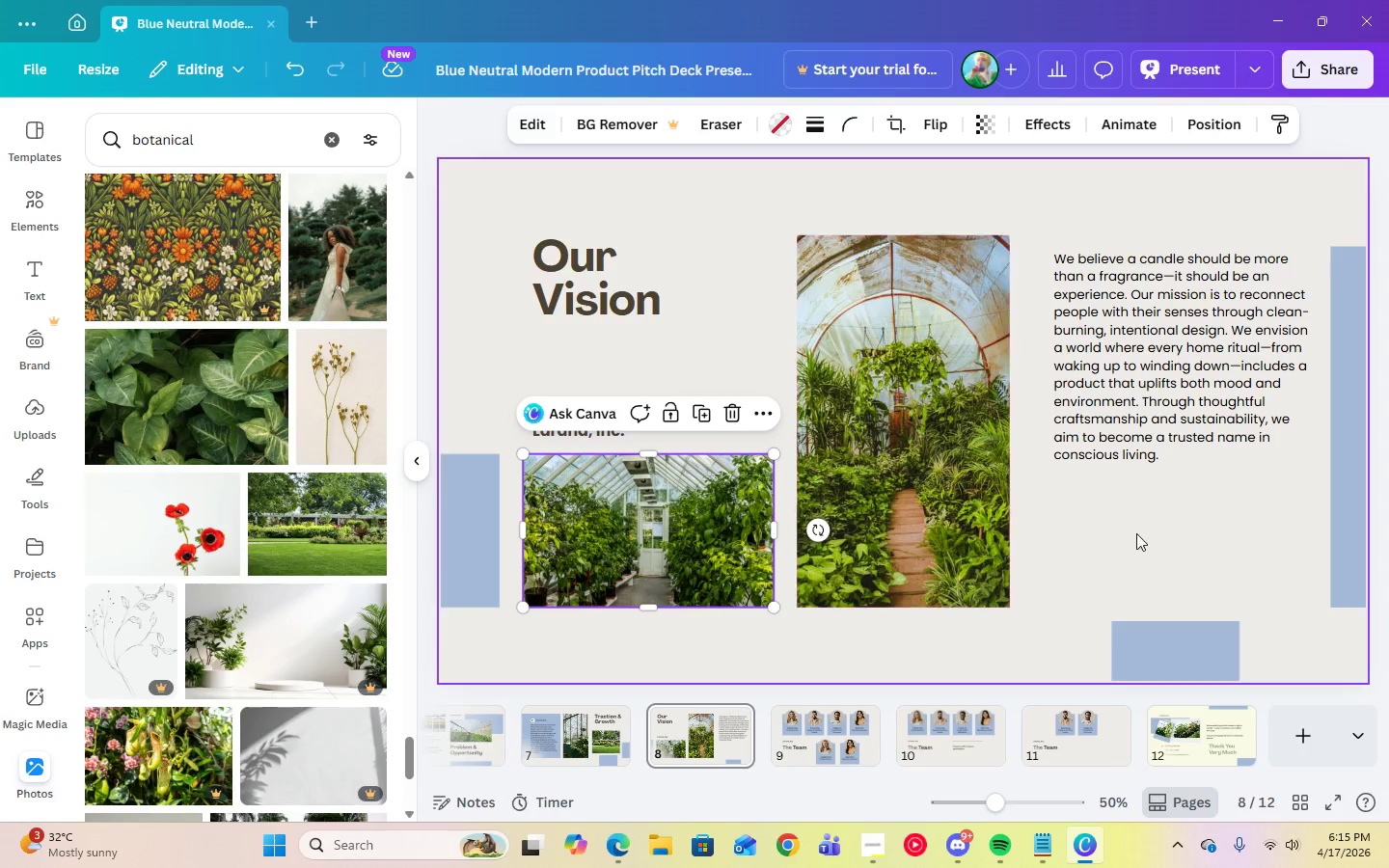 
left_click([1136, 533])
 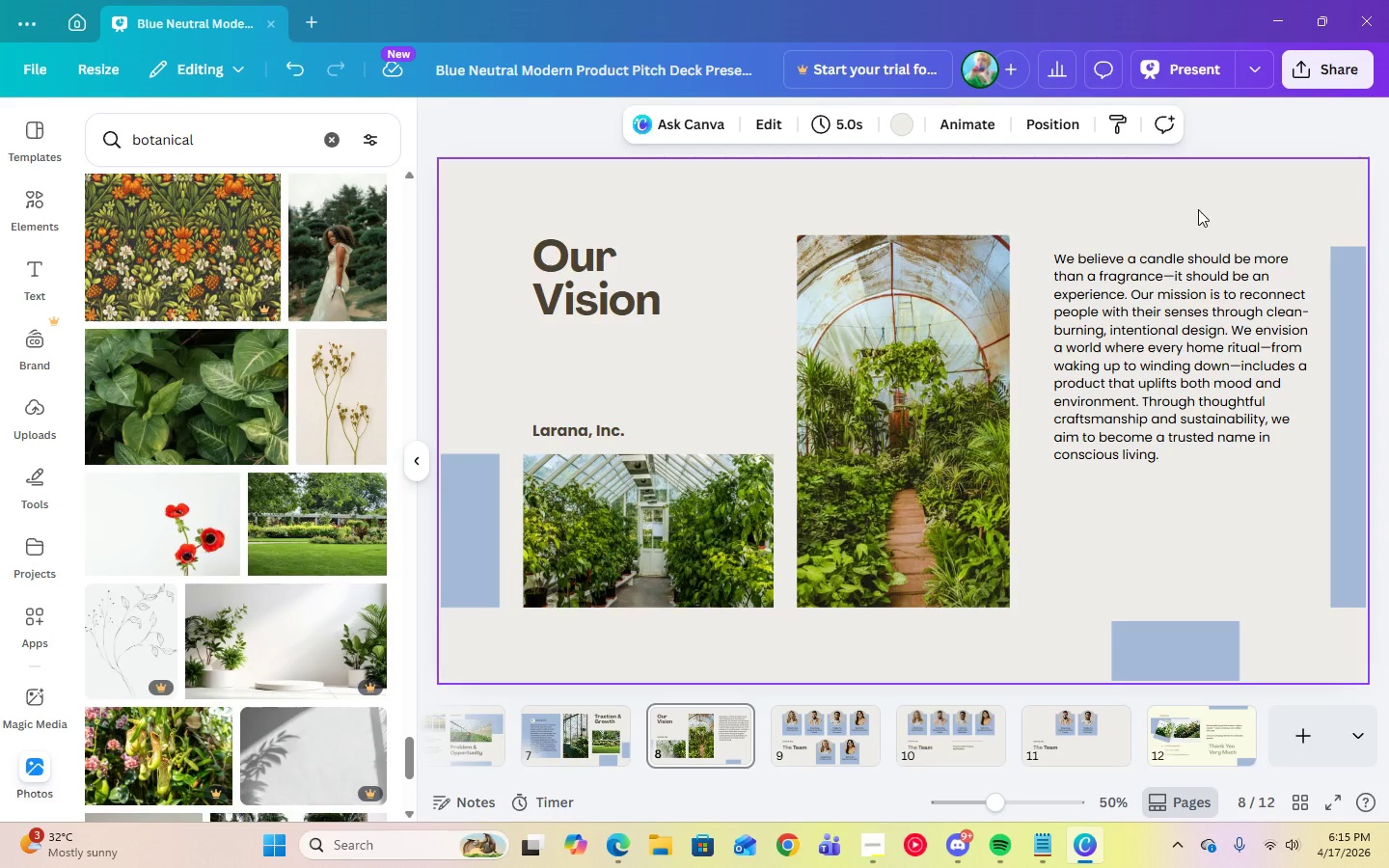 
left_click([1192, 65])
 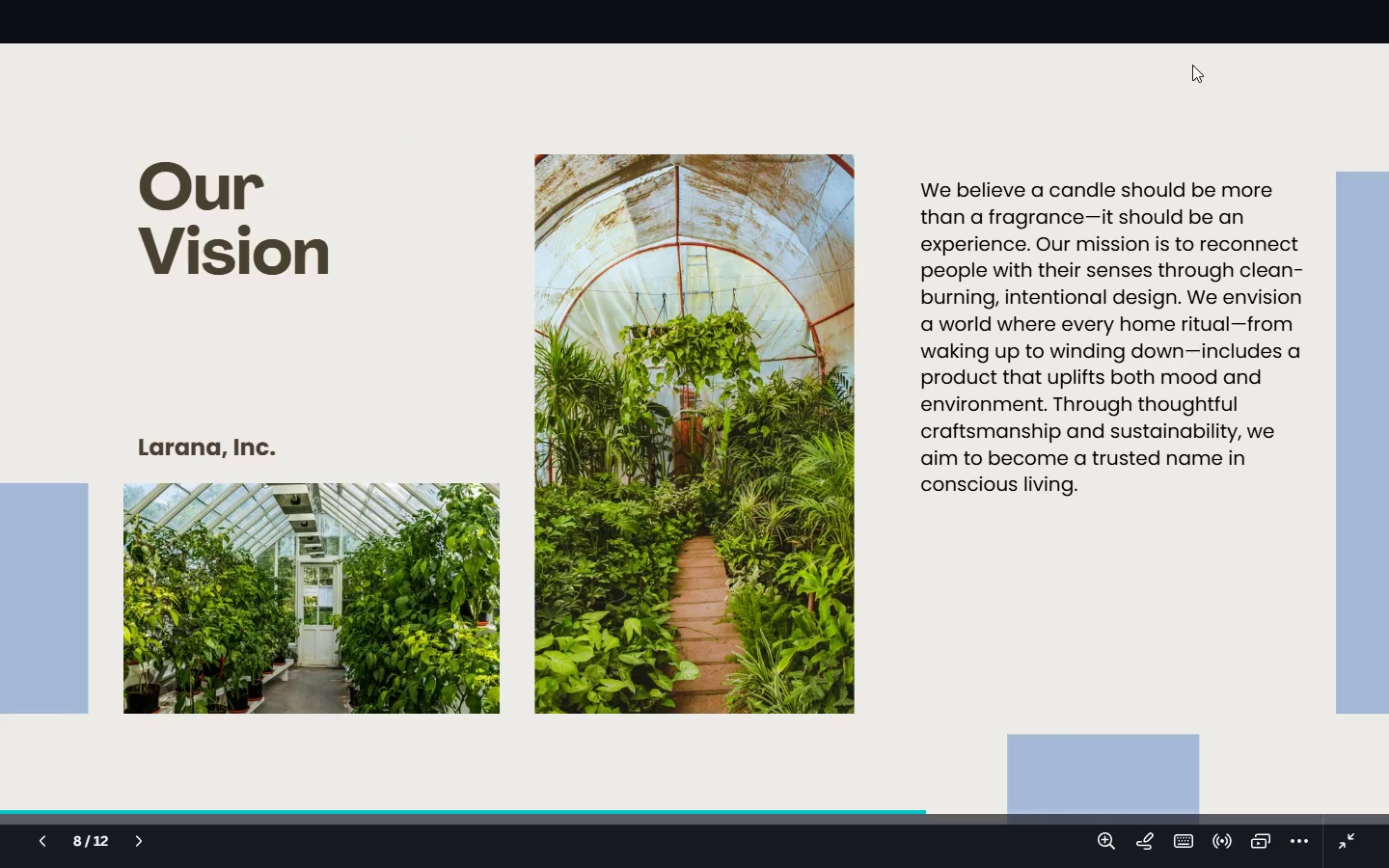 
key(Escape)
 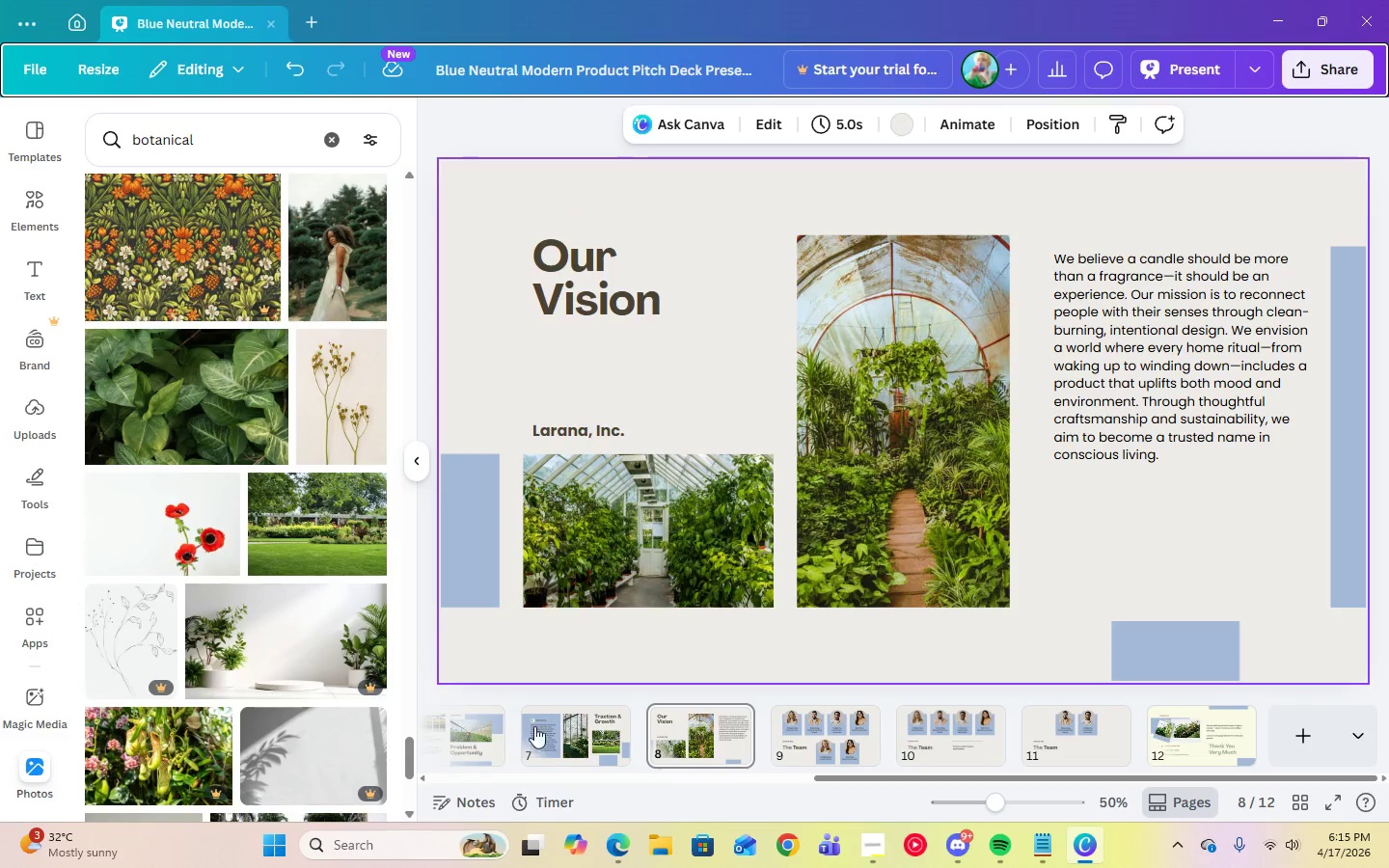 
left_click([572, 725])
 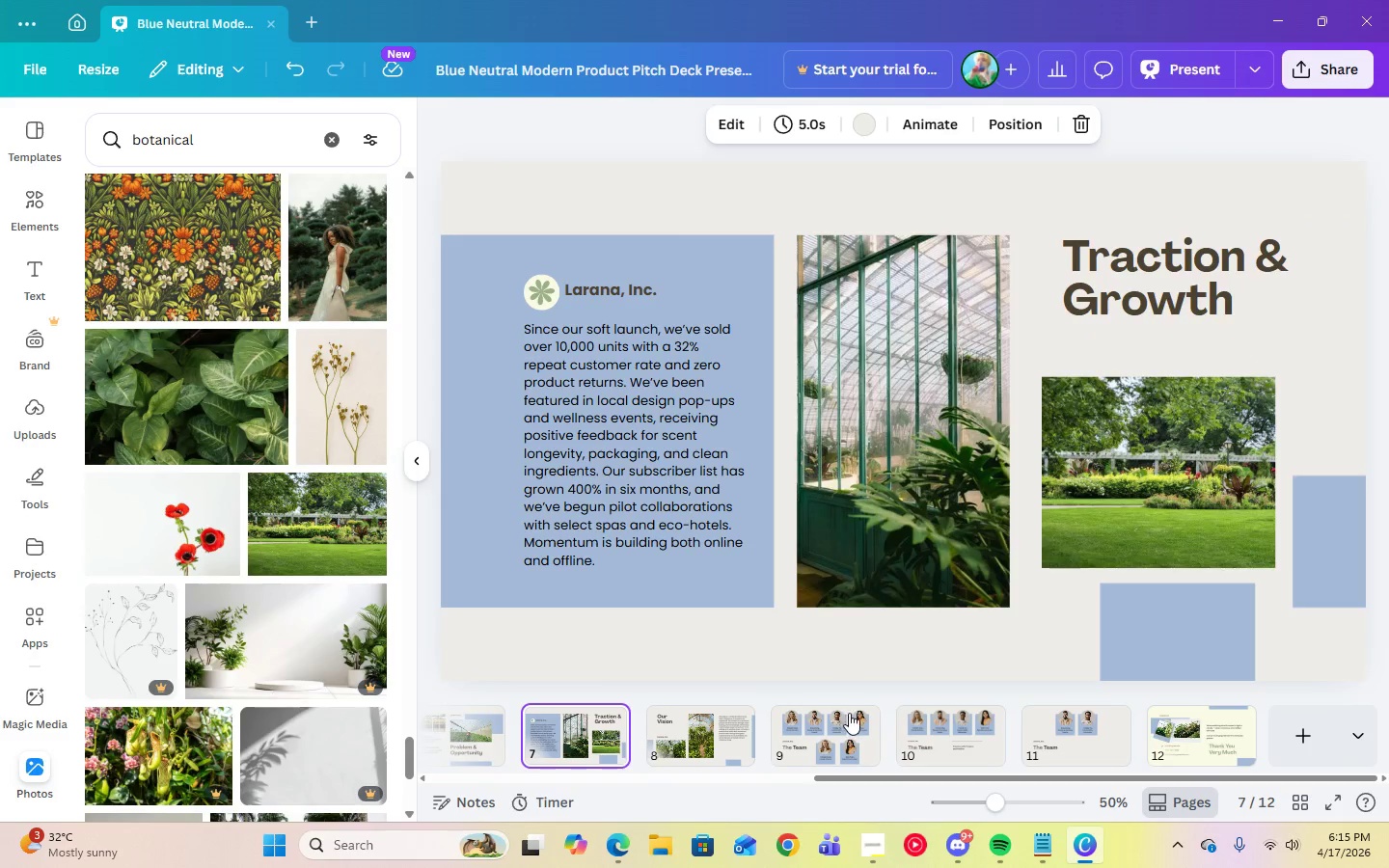 
key(ArrowLeft)
 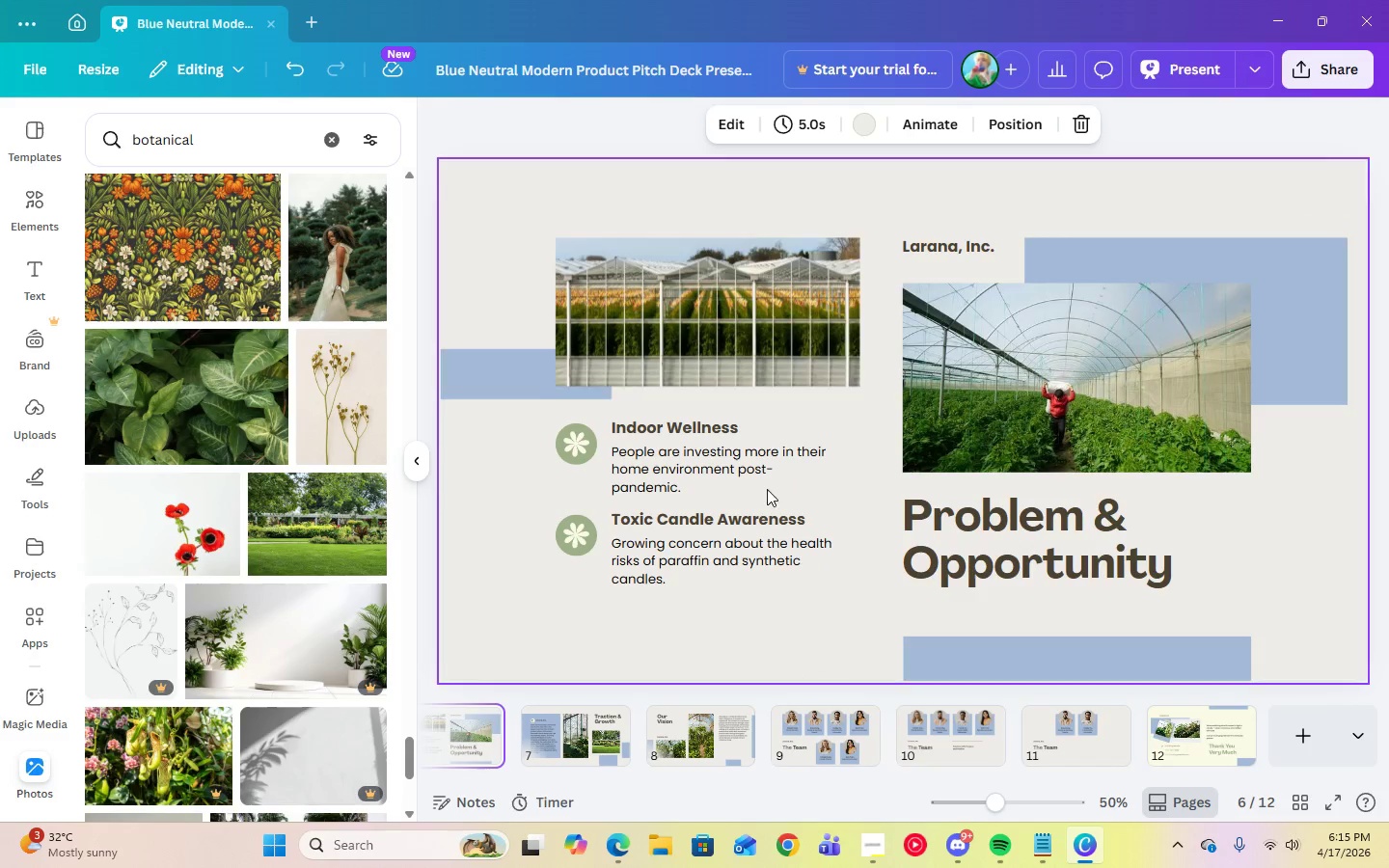 
left_click([748, 328])
 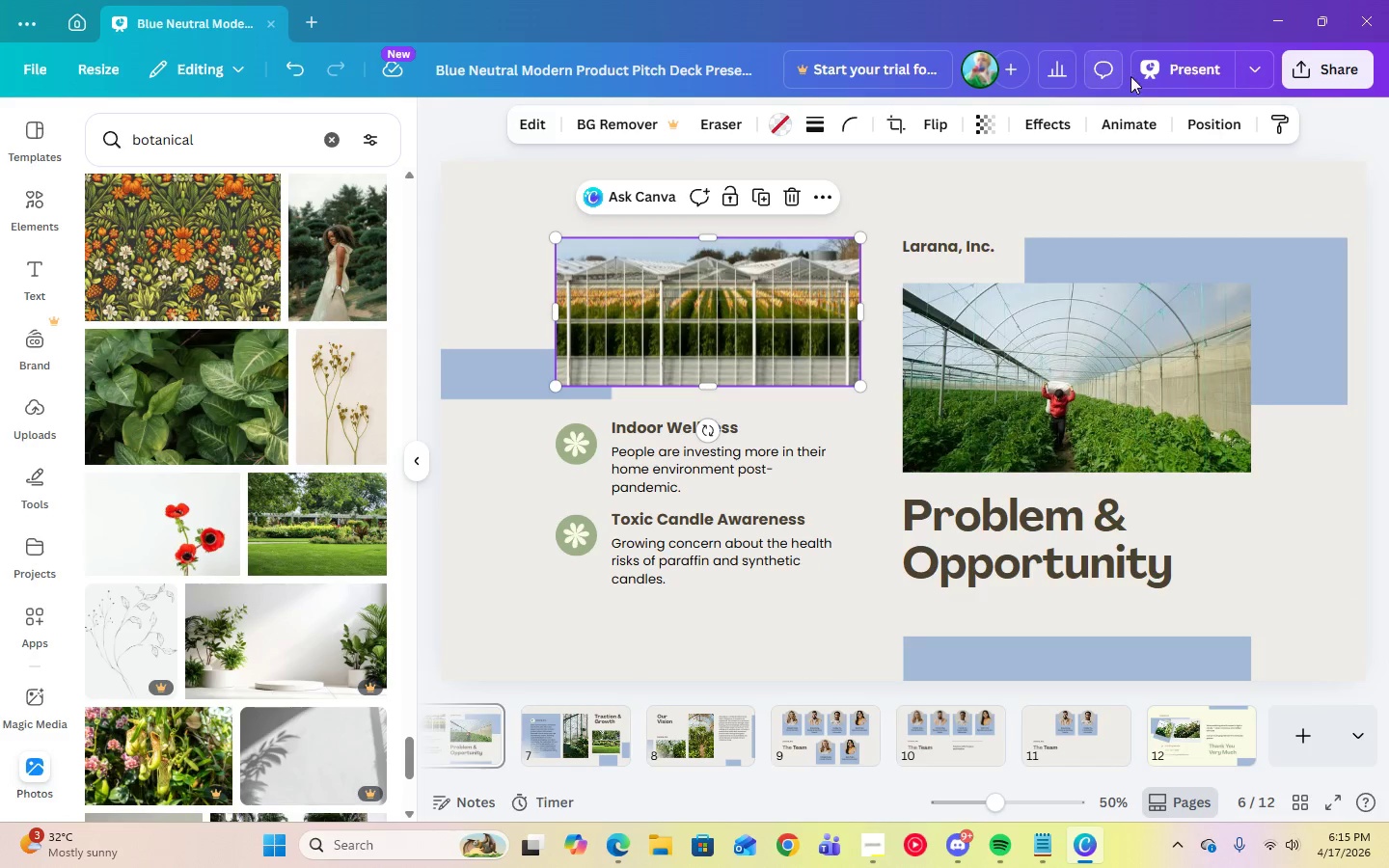 
left_click([1156, 71])
 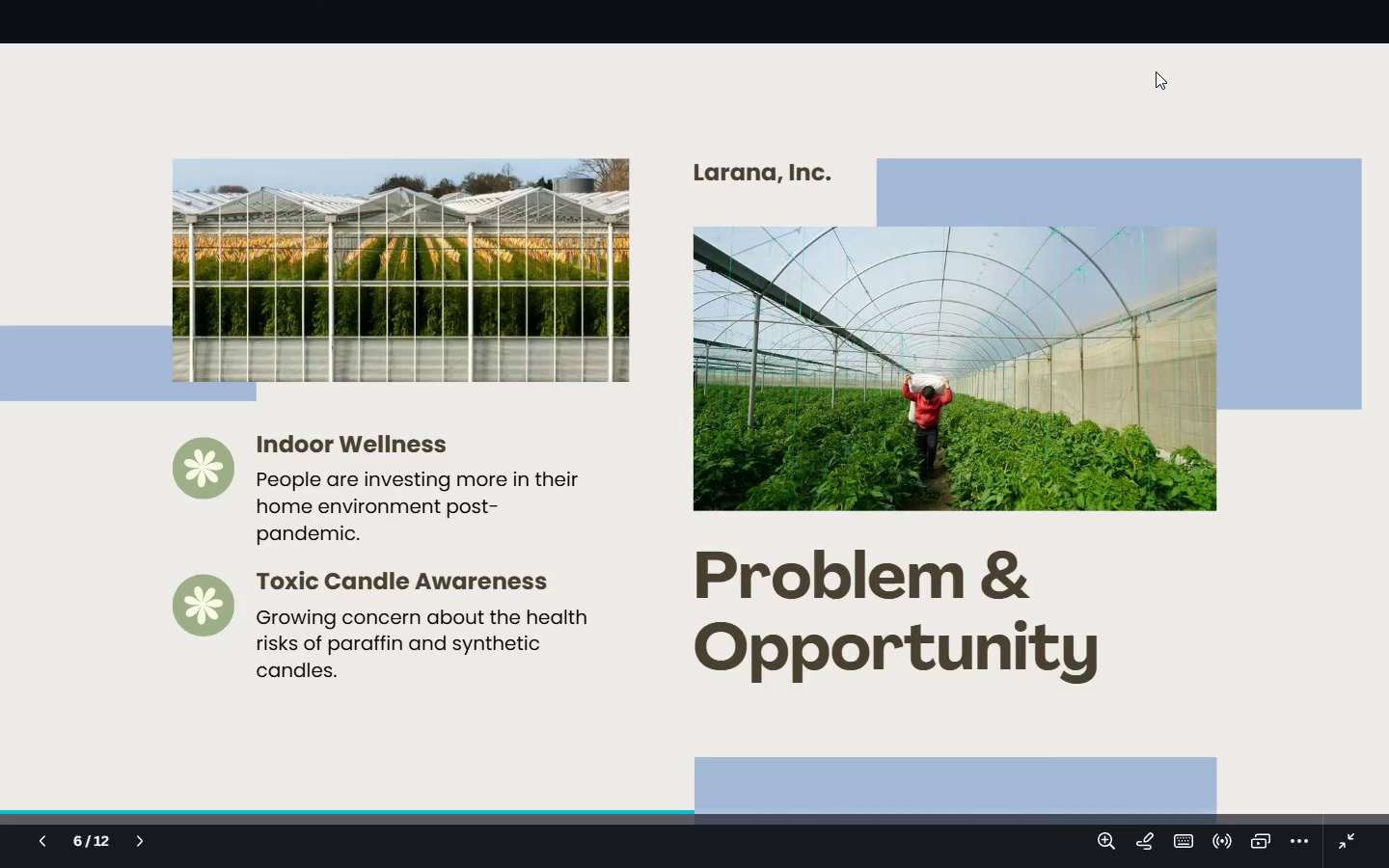 
key(Escape)
 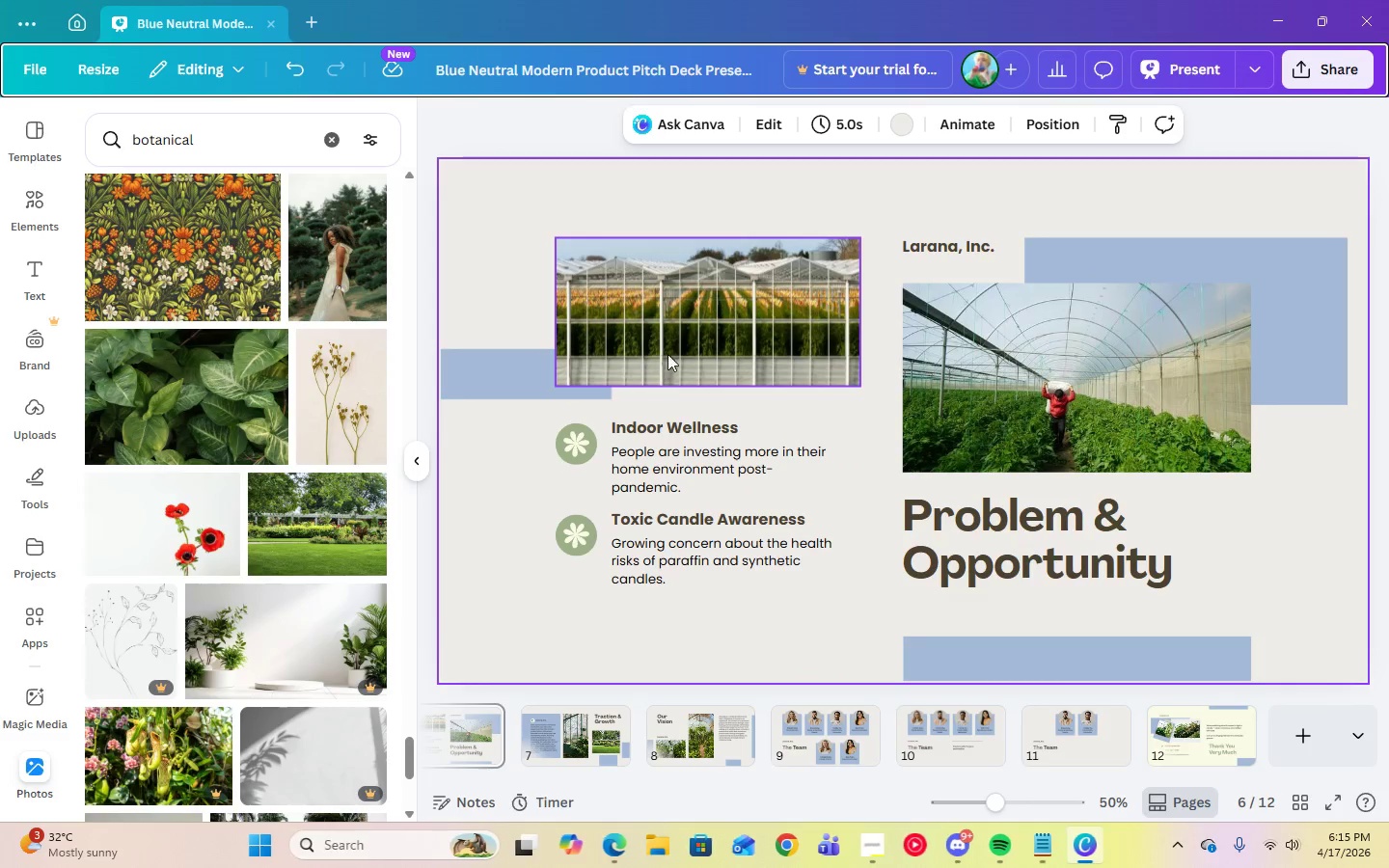 
left_click([685, 330])
 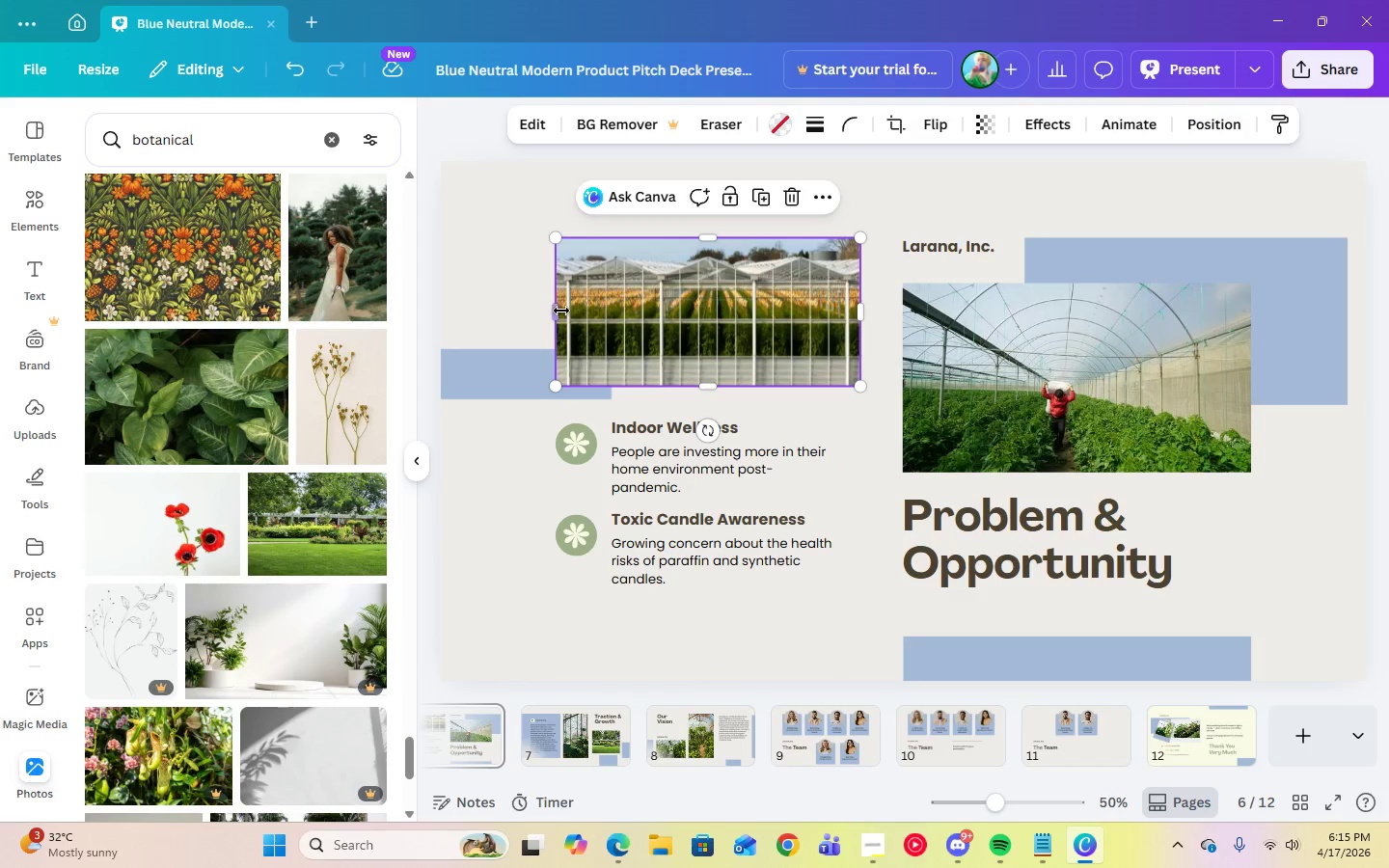 
left_click_drag(start_coordinate=[558, 311], to_coordinate=[539, 311])
 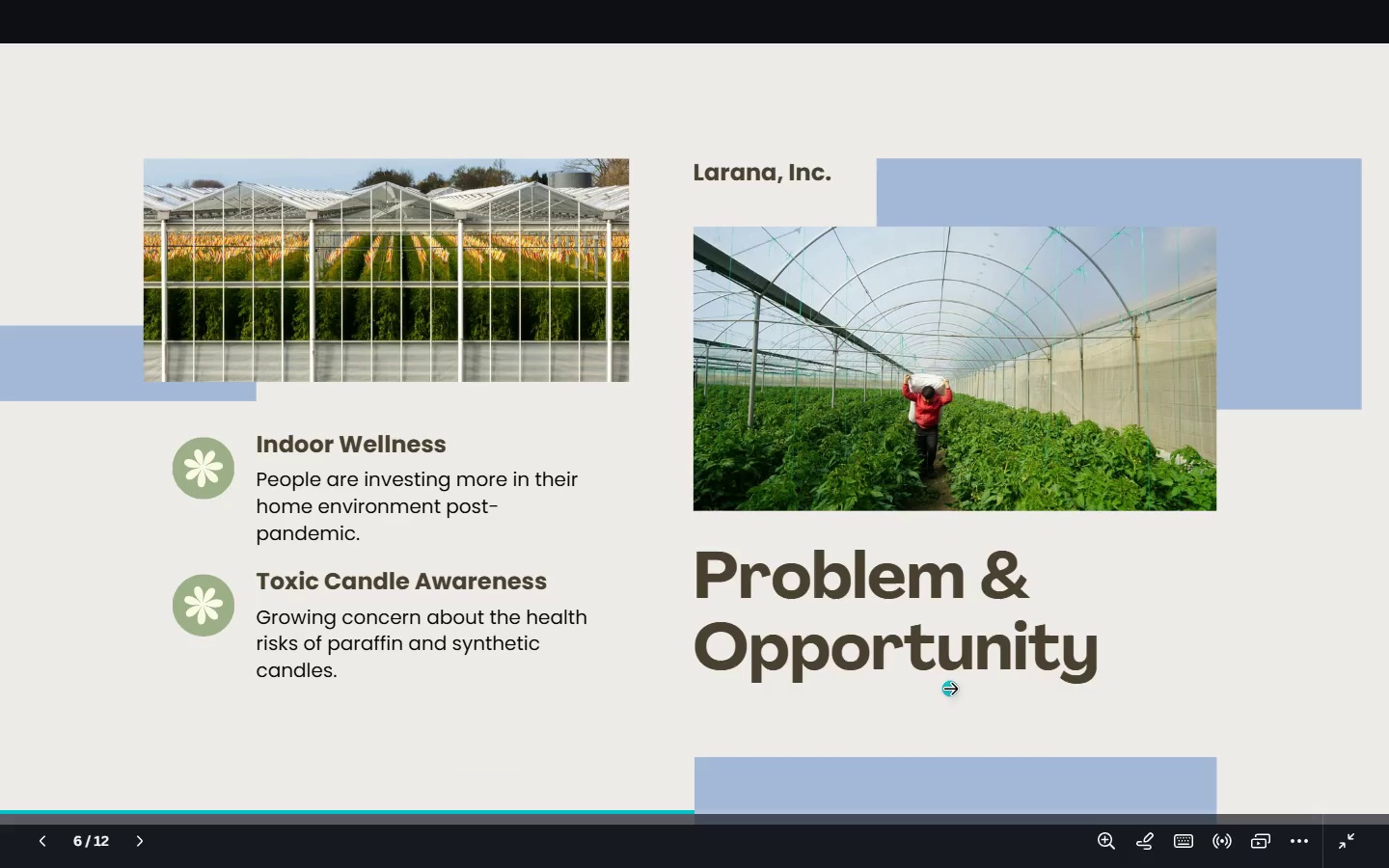 
key(Escape)
 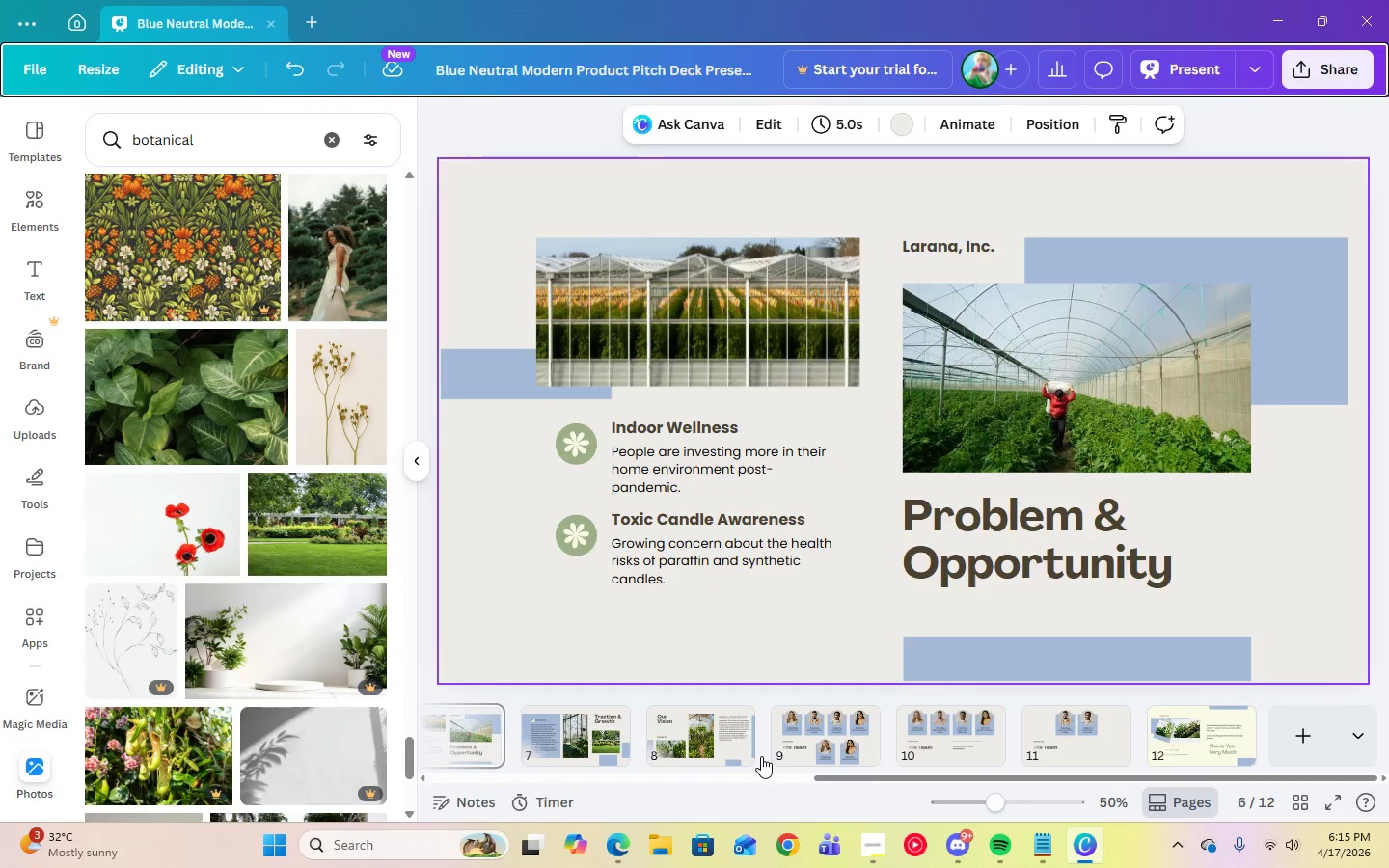 
left_click_drag(start_coordinate=[871, 773], to_coordinate=[451, 780])
 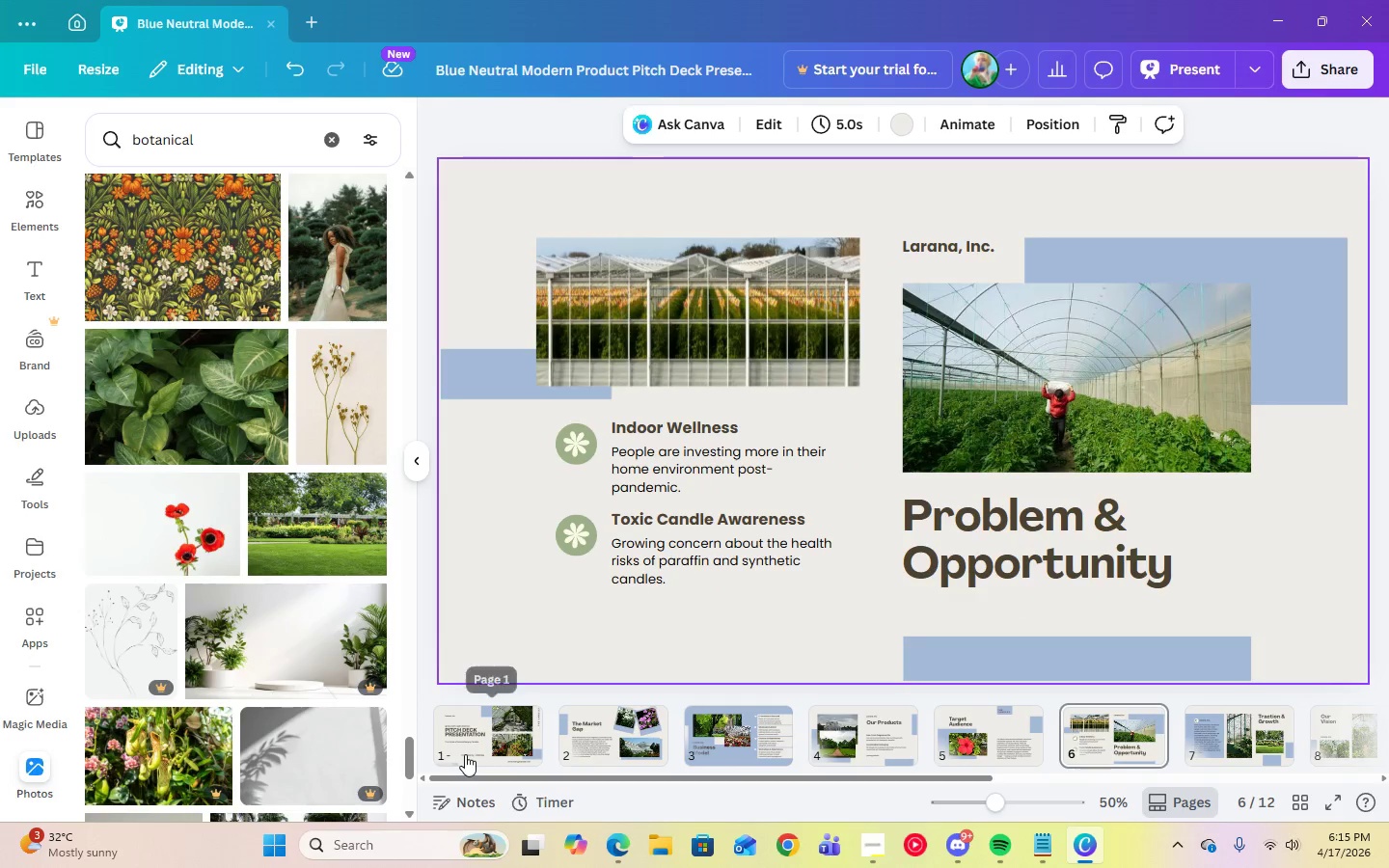 
left_click([465, 754])
 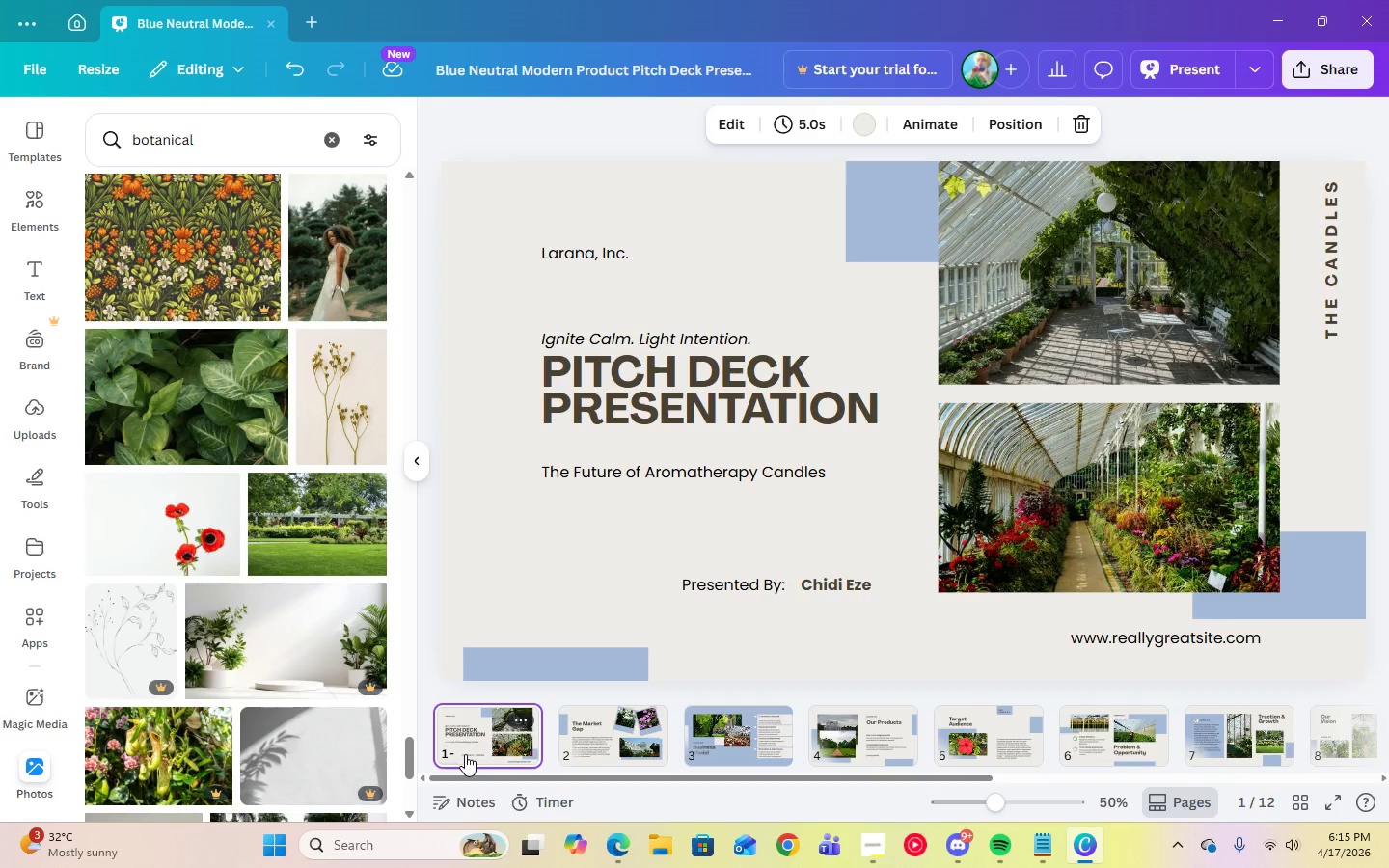 
key(ArrowRight)
 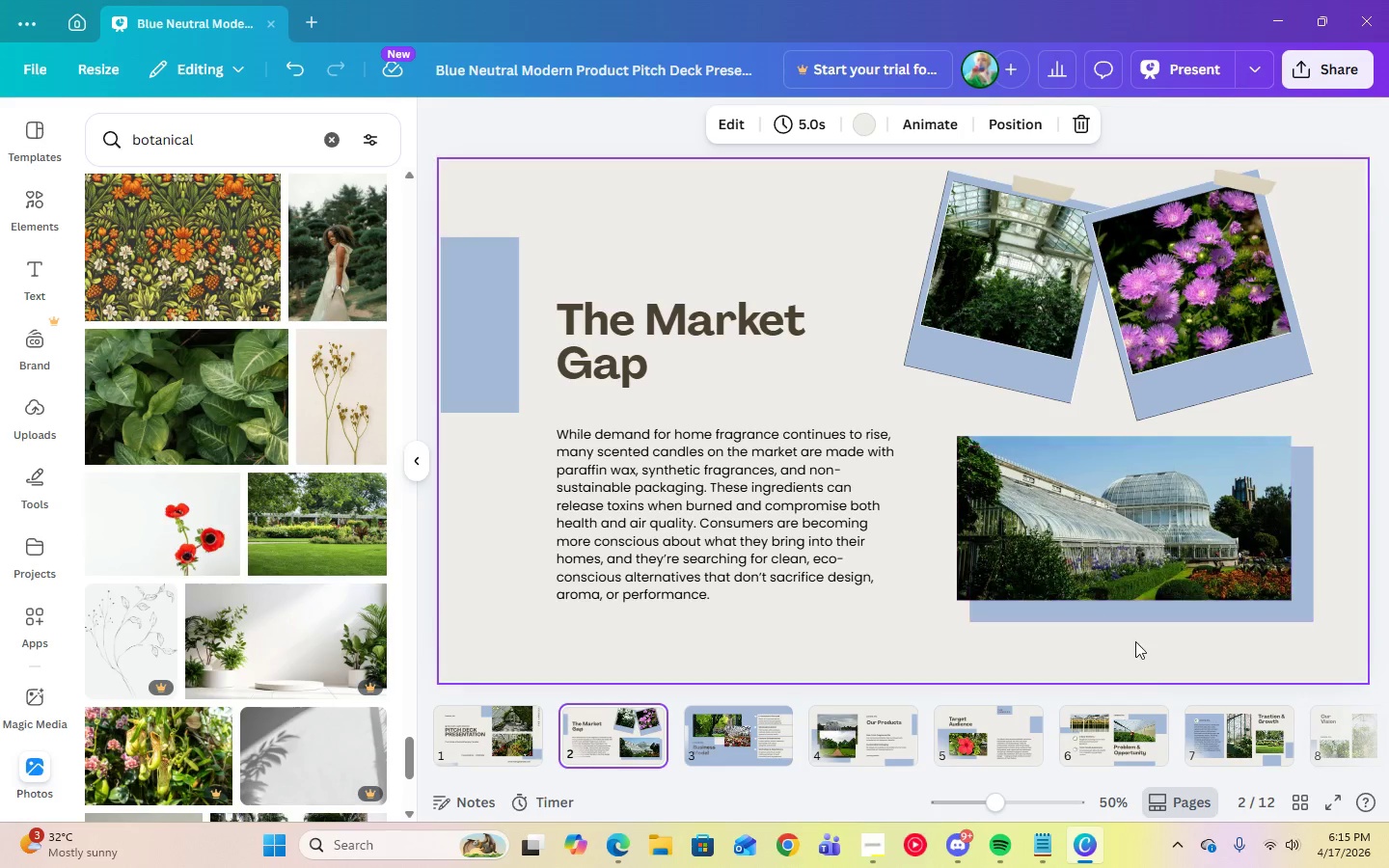 
key(ArrowRight)
 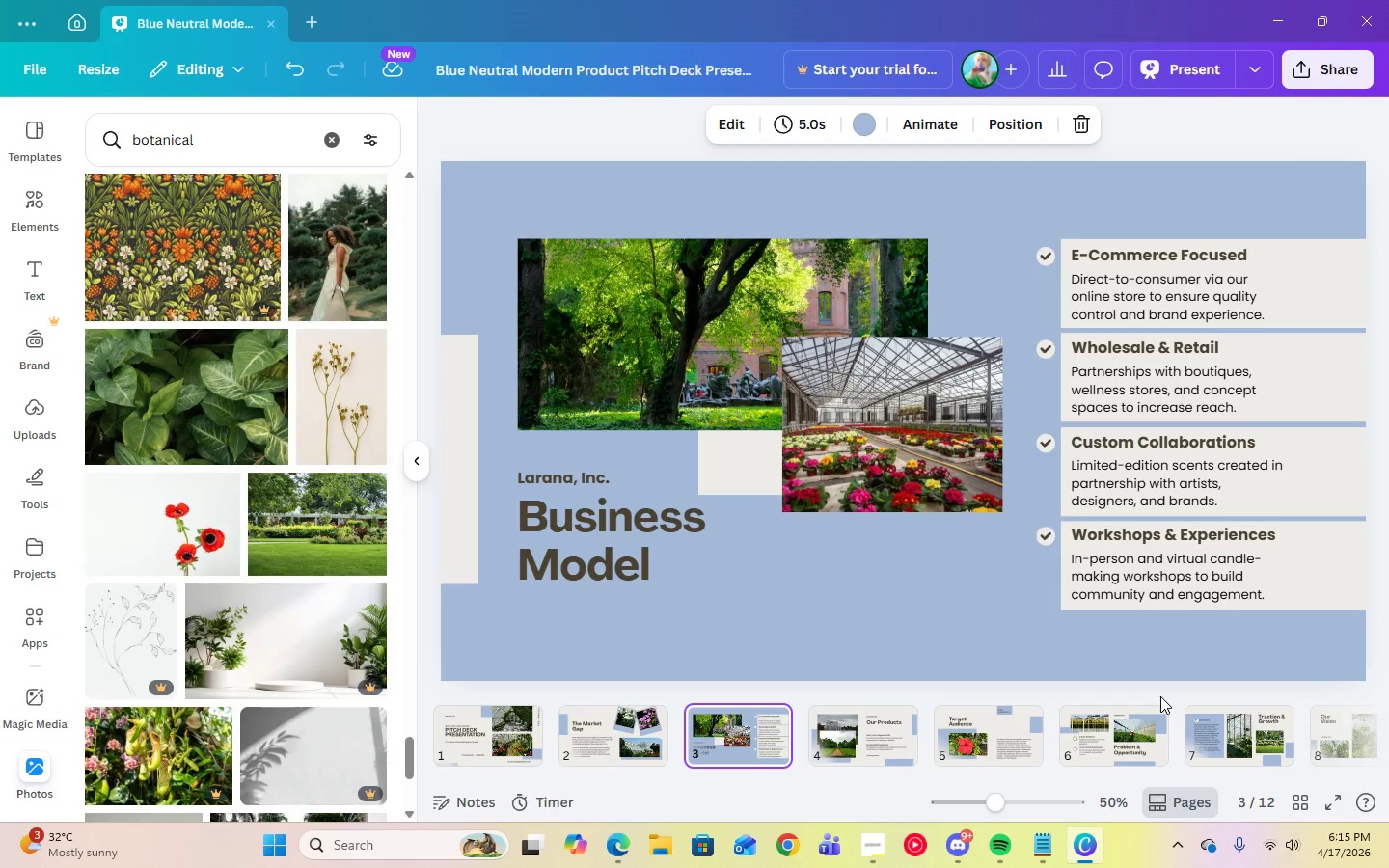 
key(ArrowRight)
 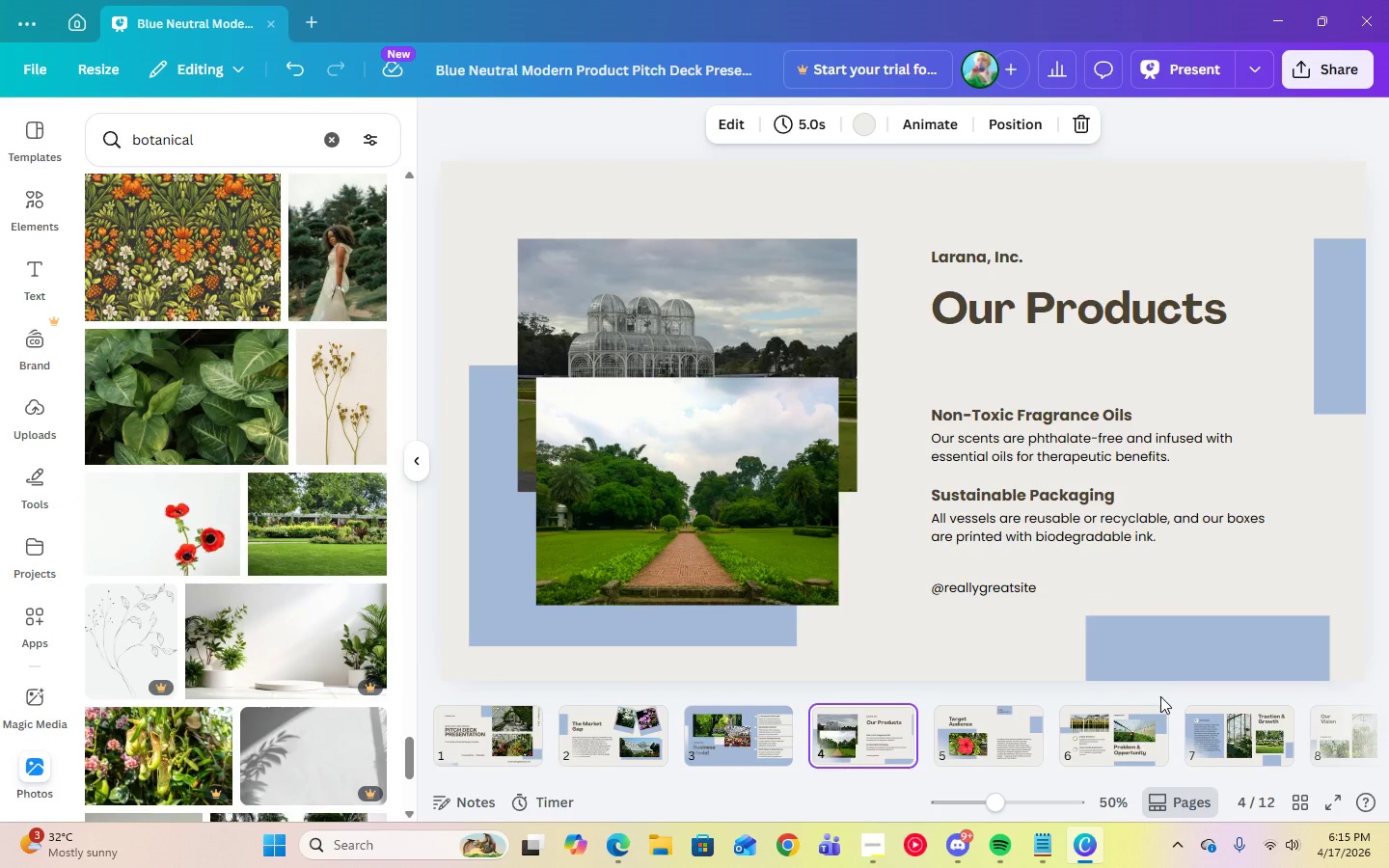 
key(ArrowRight)
 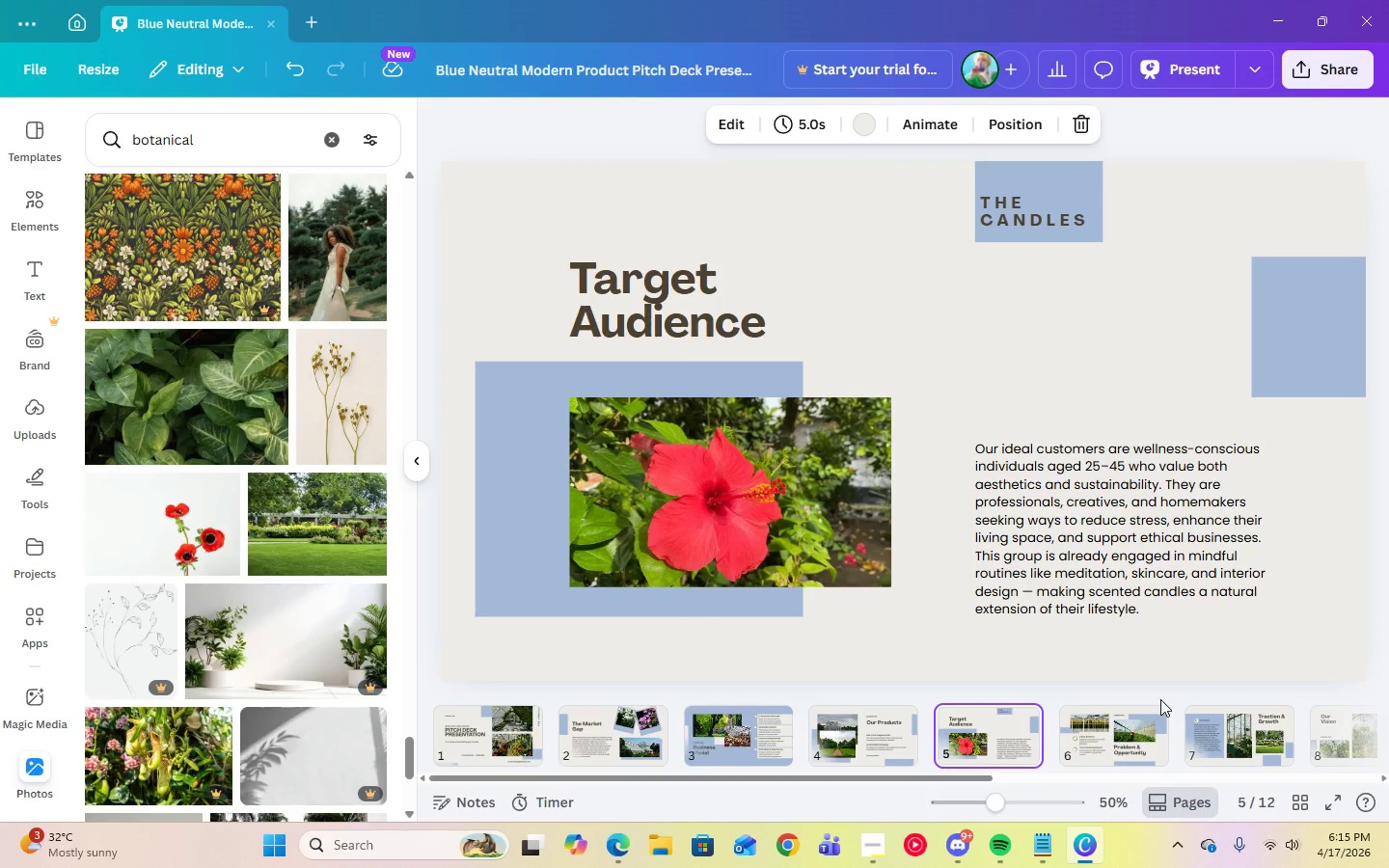 
key(ArrowRight)
 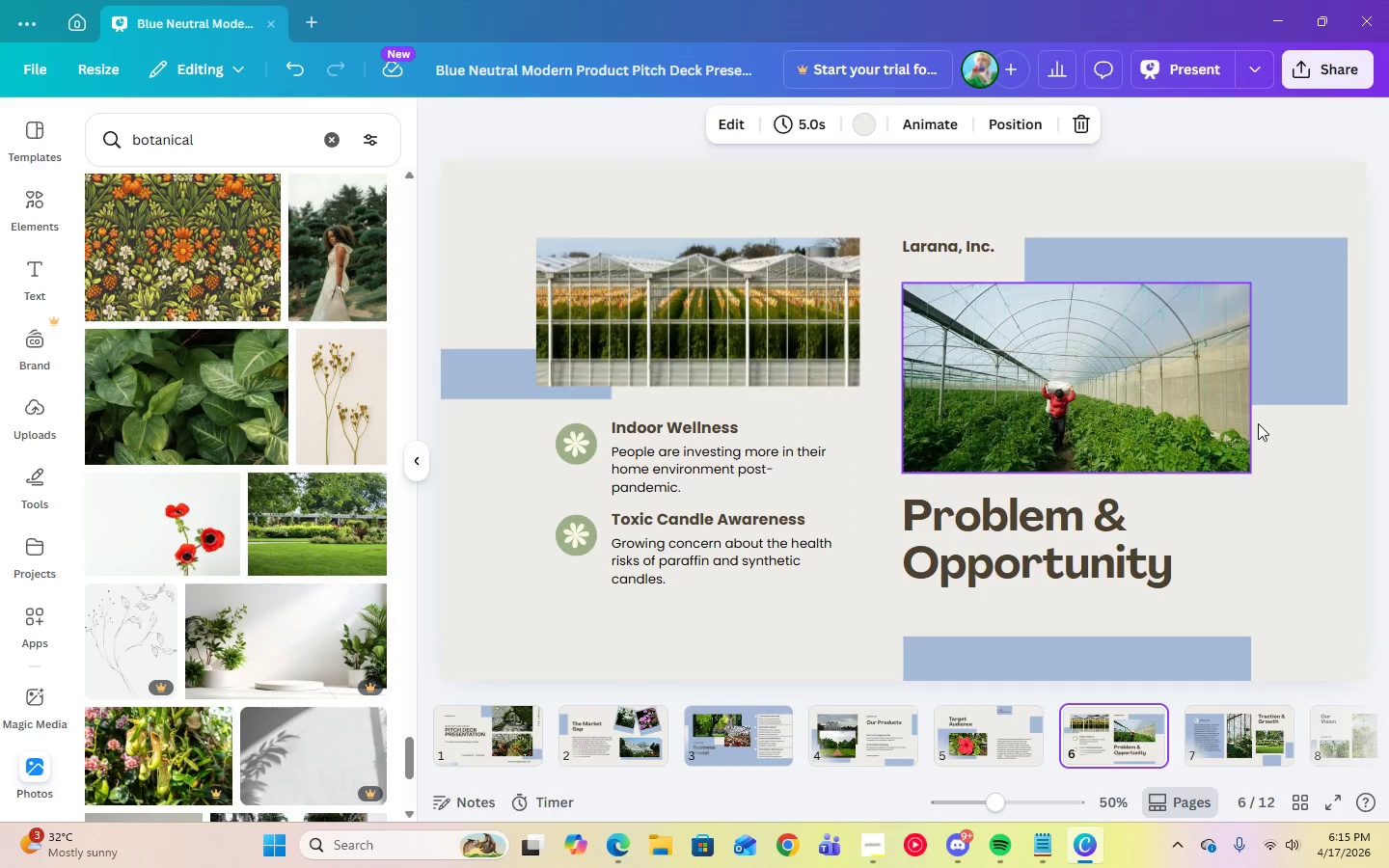 
key(ArrowRight)
 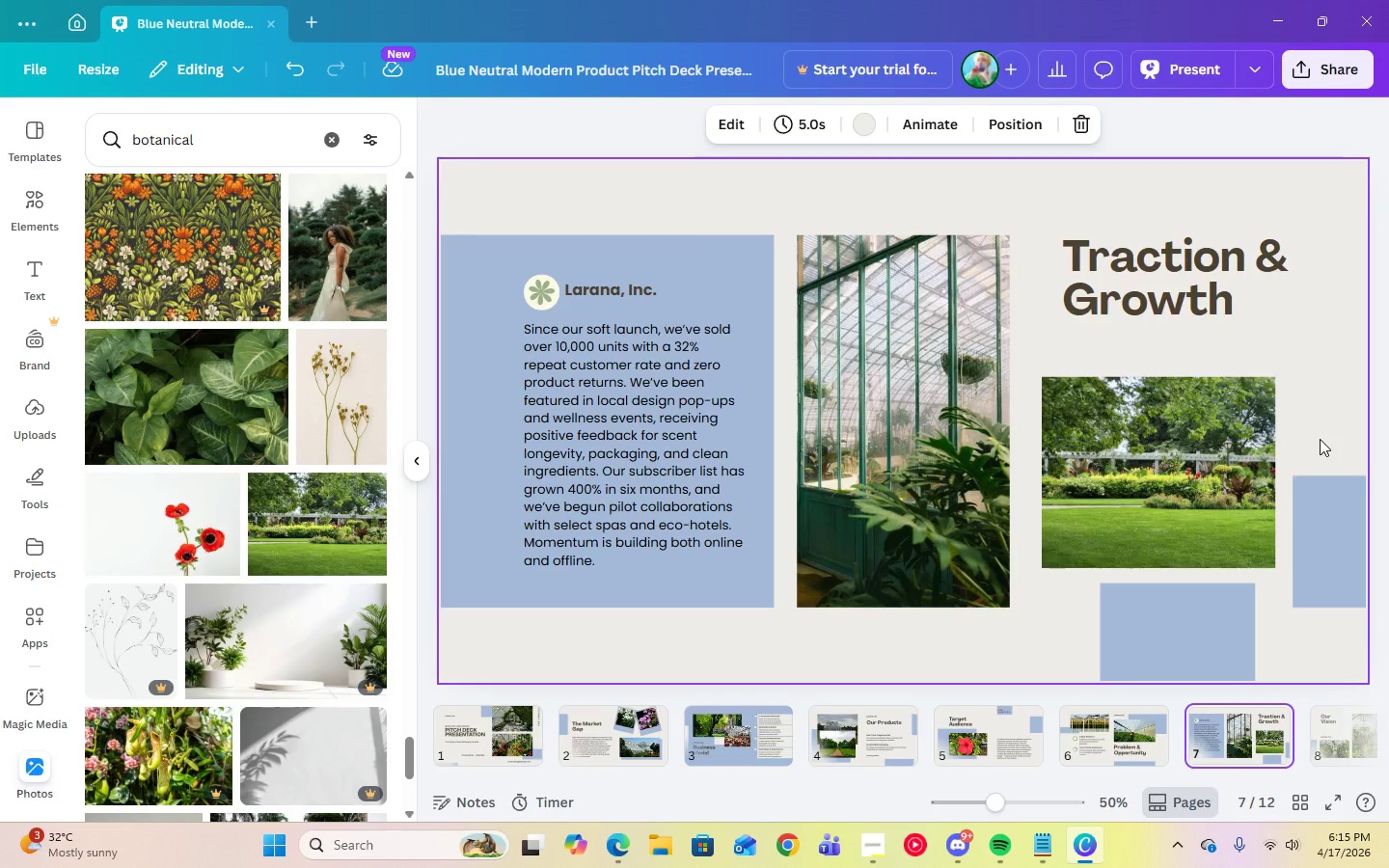 
key(ArrowRight)
 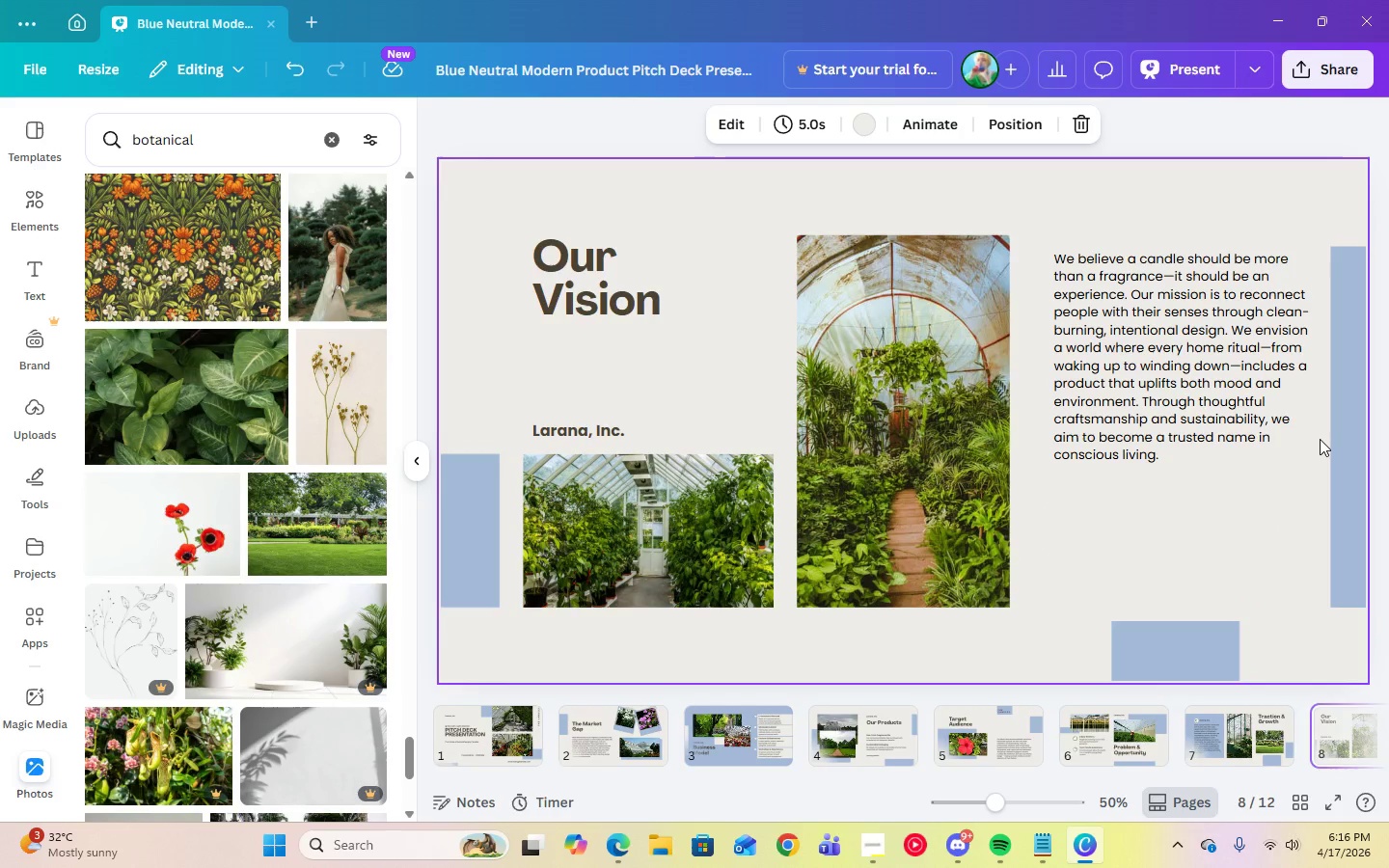 
key(ArrowRight)
 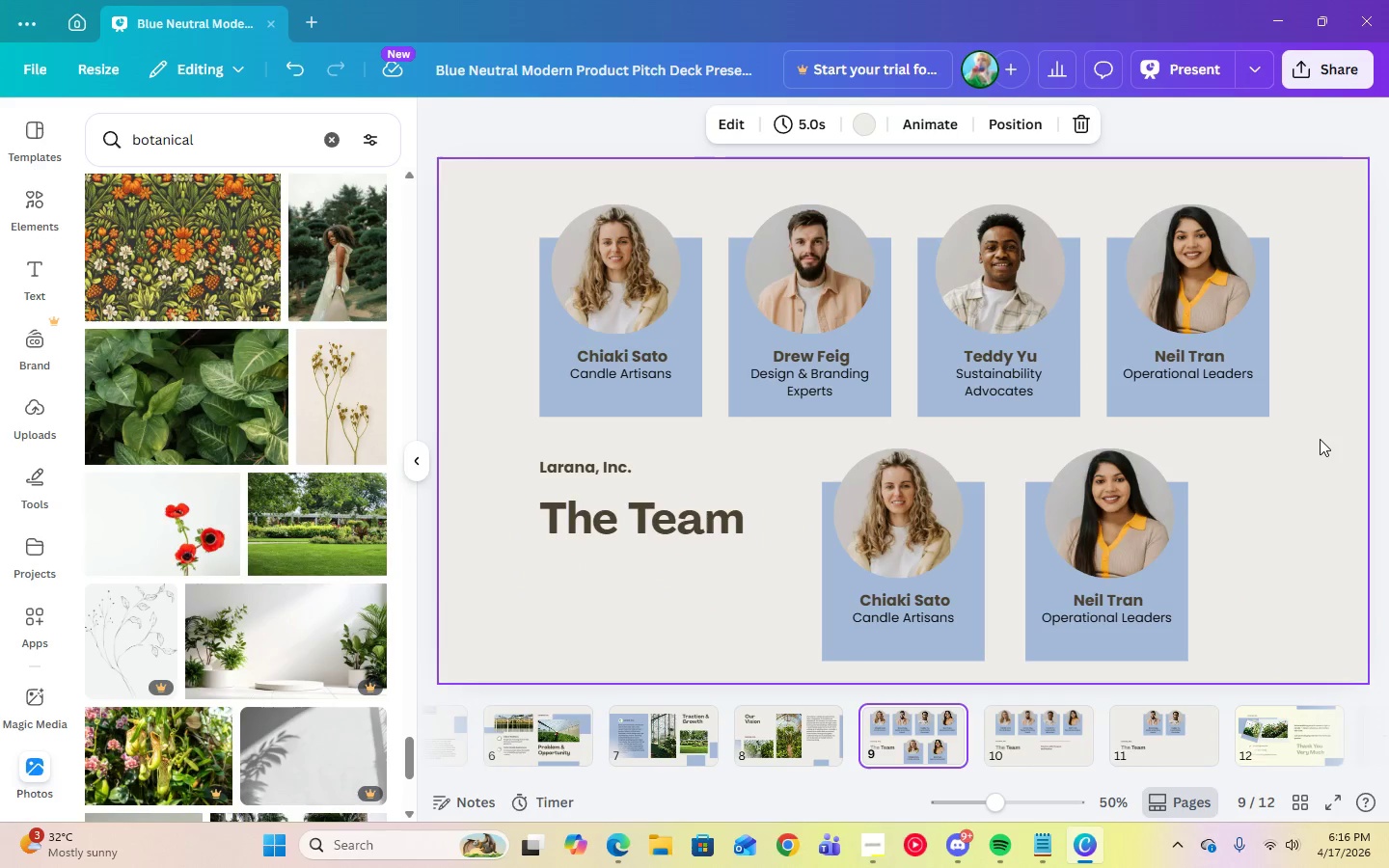 
key(ArrowRight)
 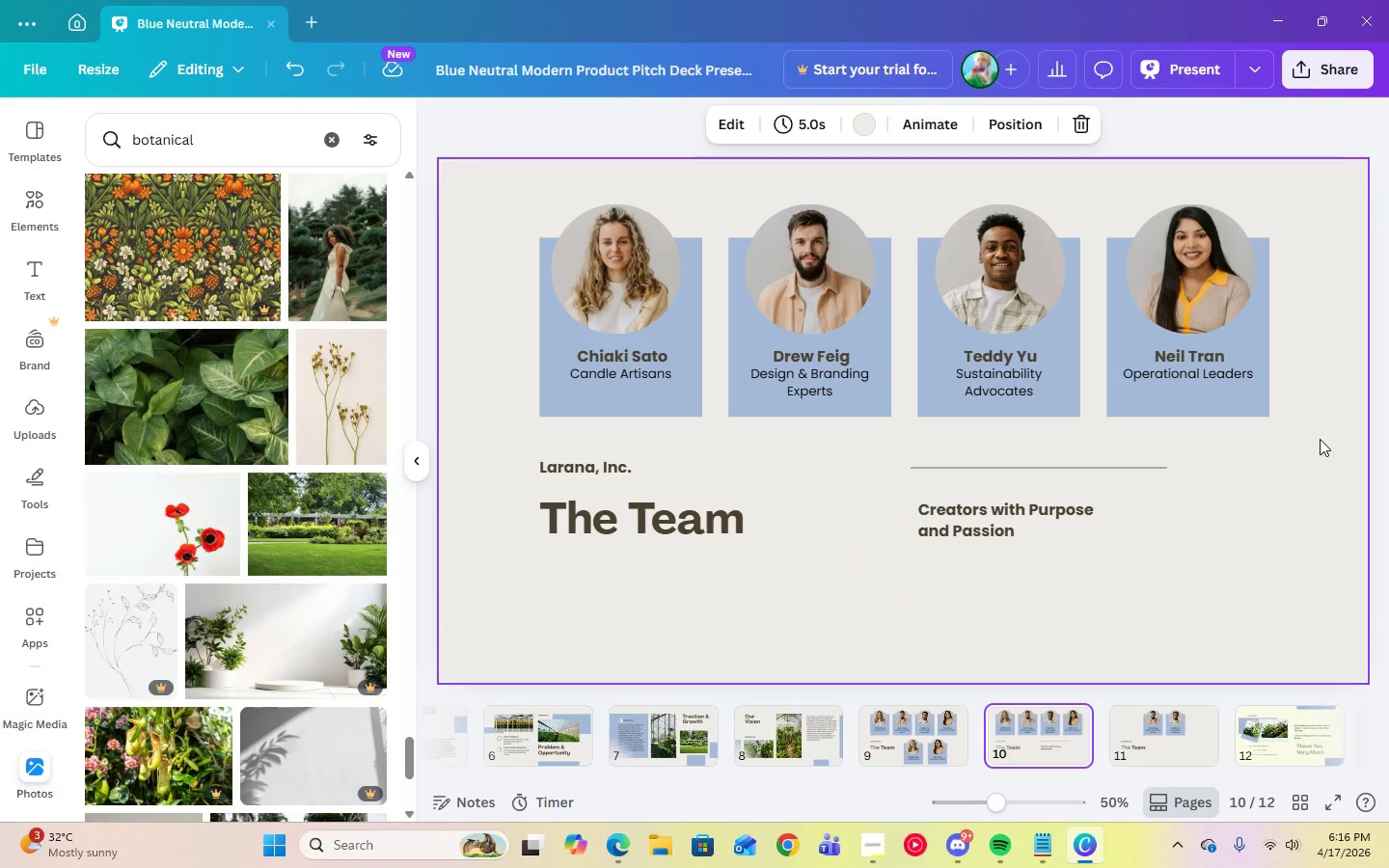 
key(ArrowRight)
 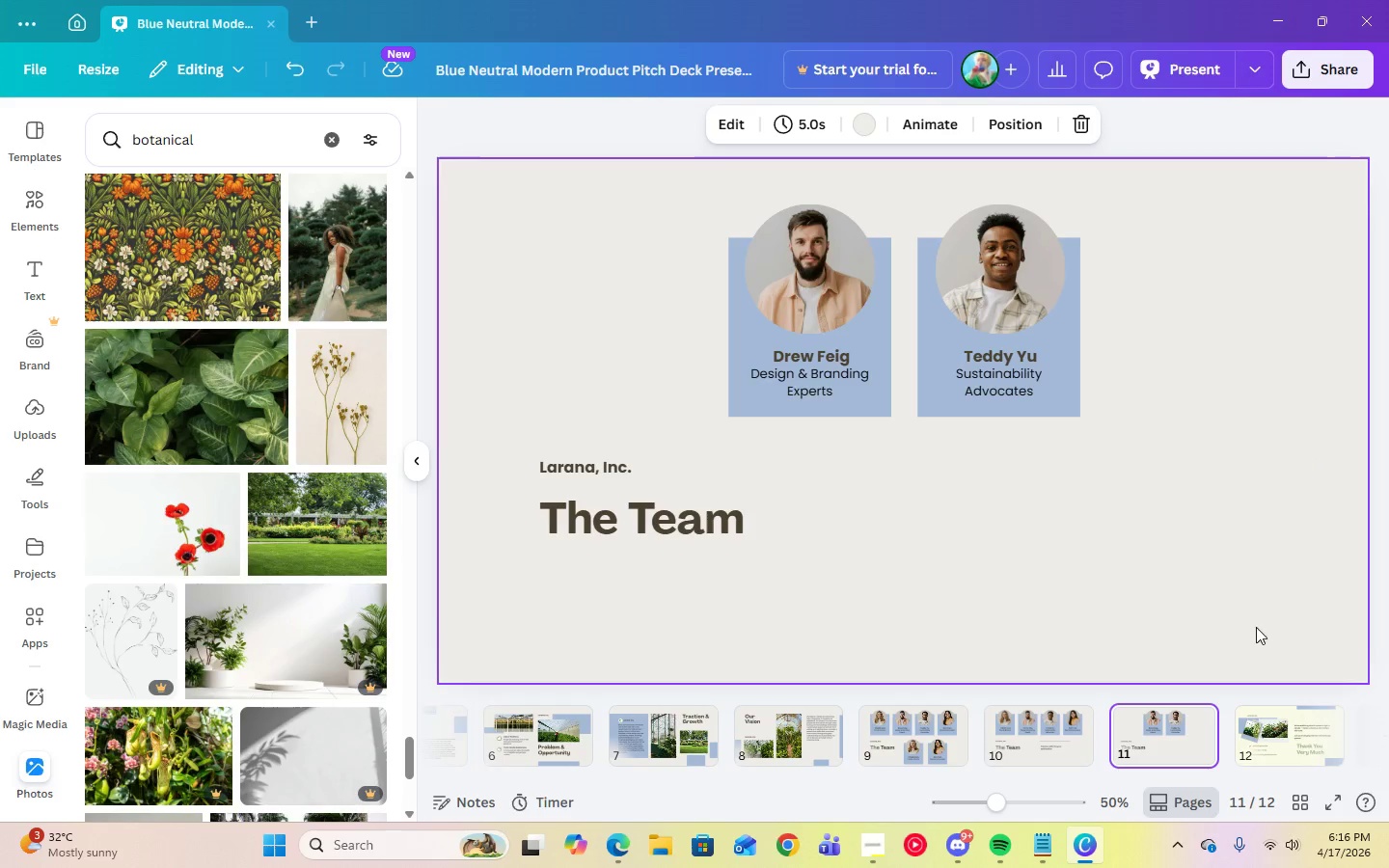 
key(ArrowLeft)
 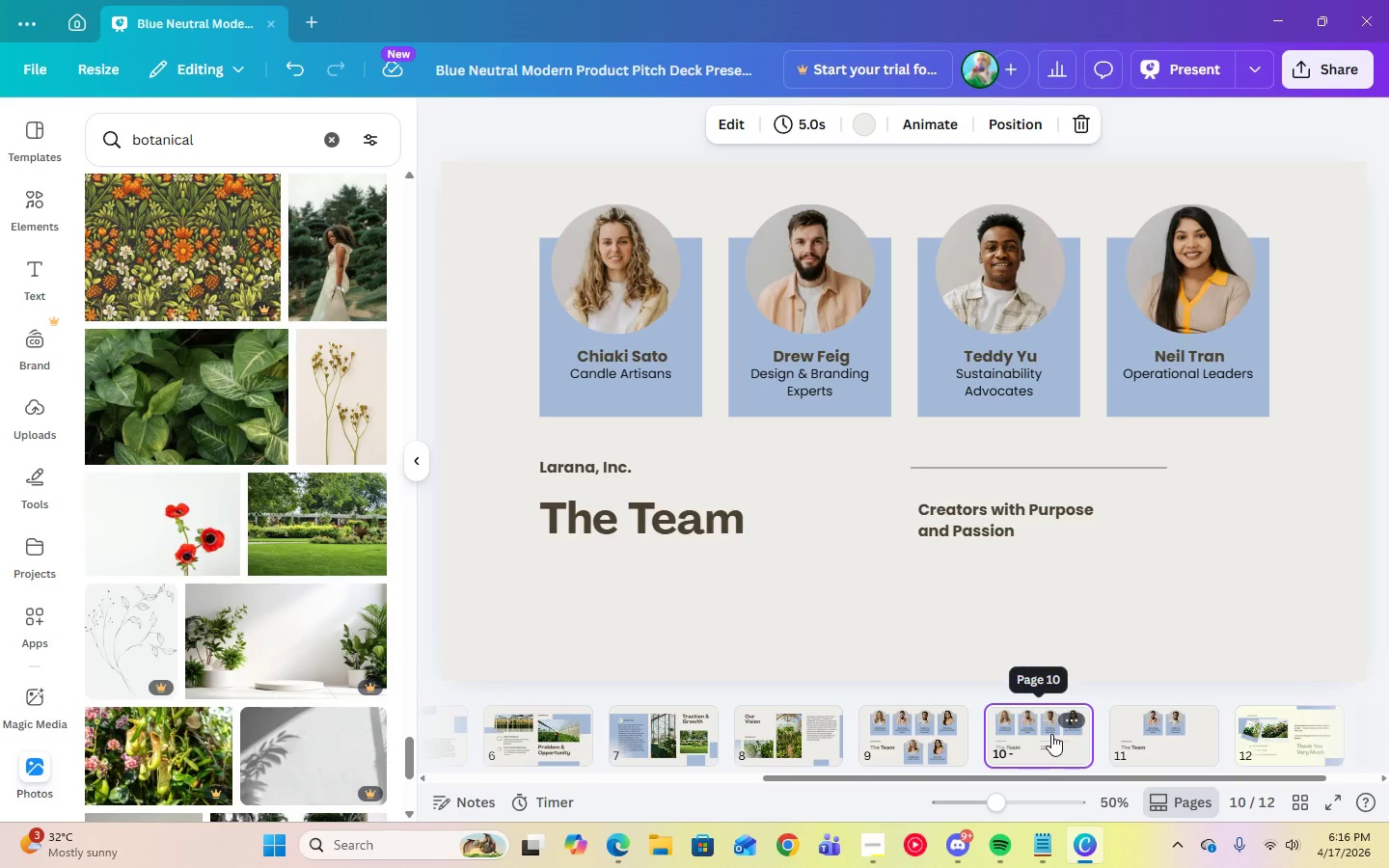 
key(ArrowLeft)
 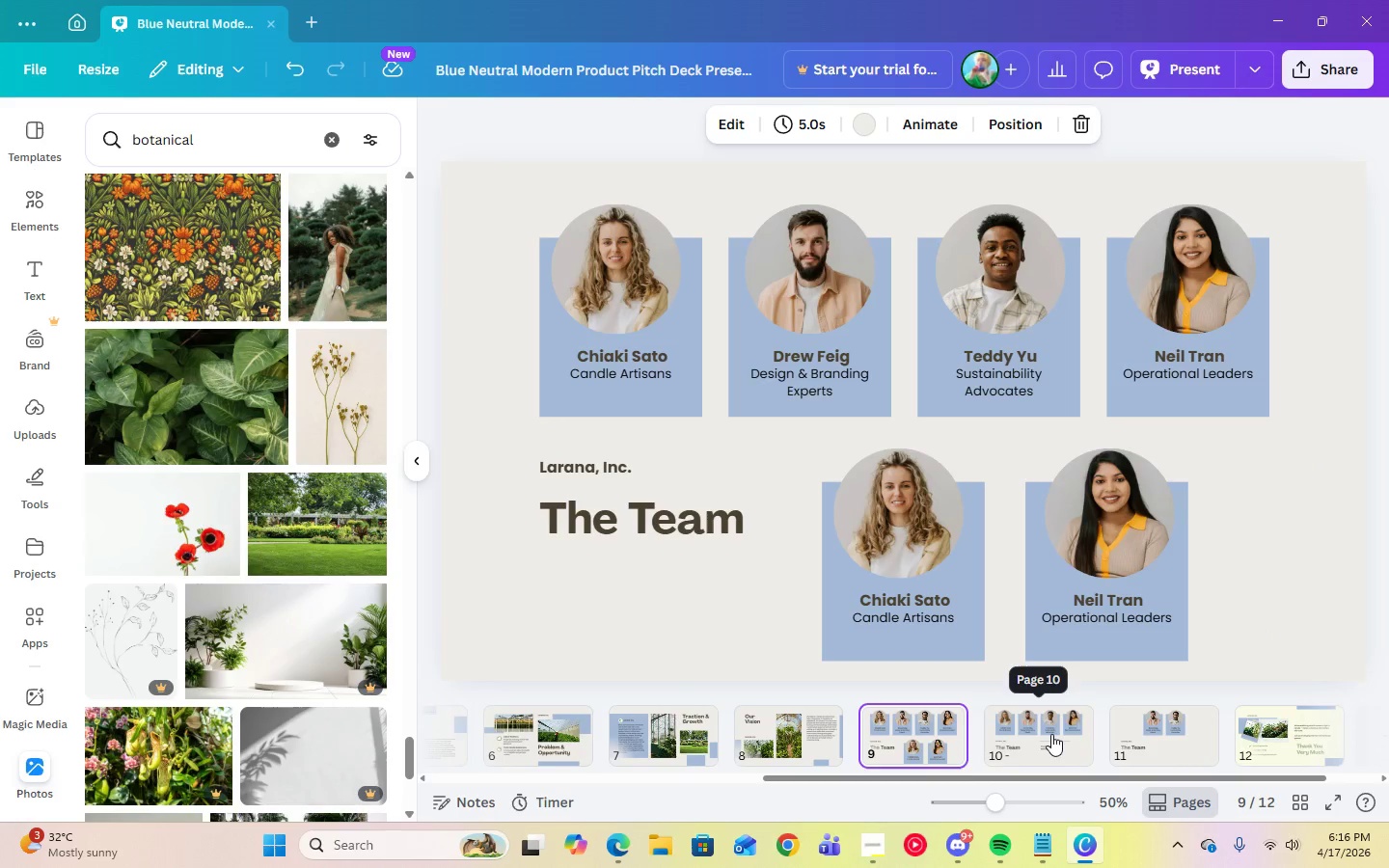 
key(ArrowRight)
 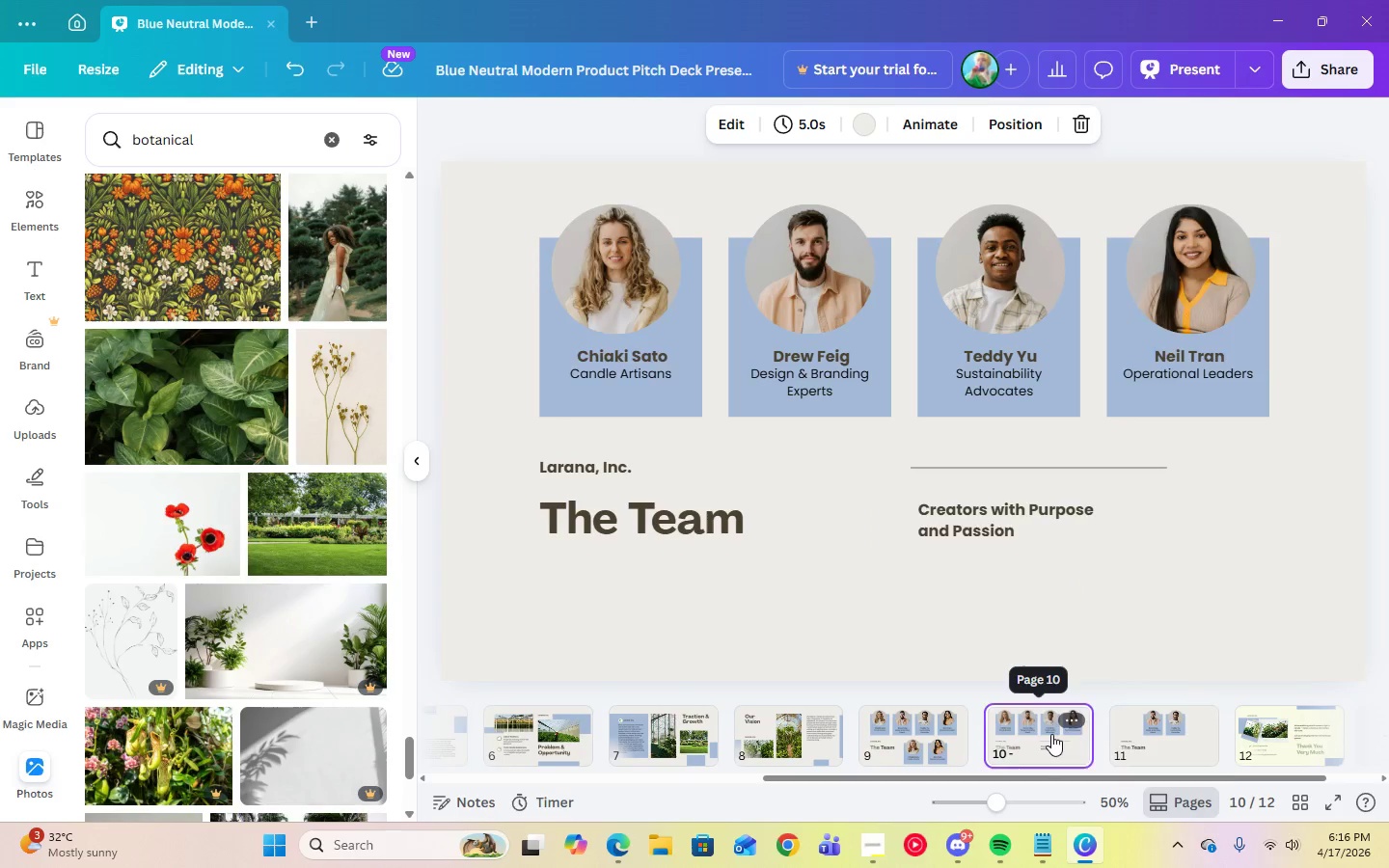 
key(ArrowRight)
 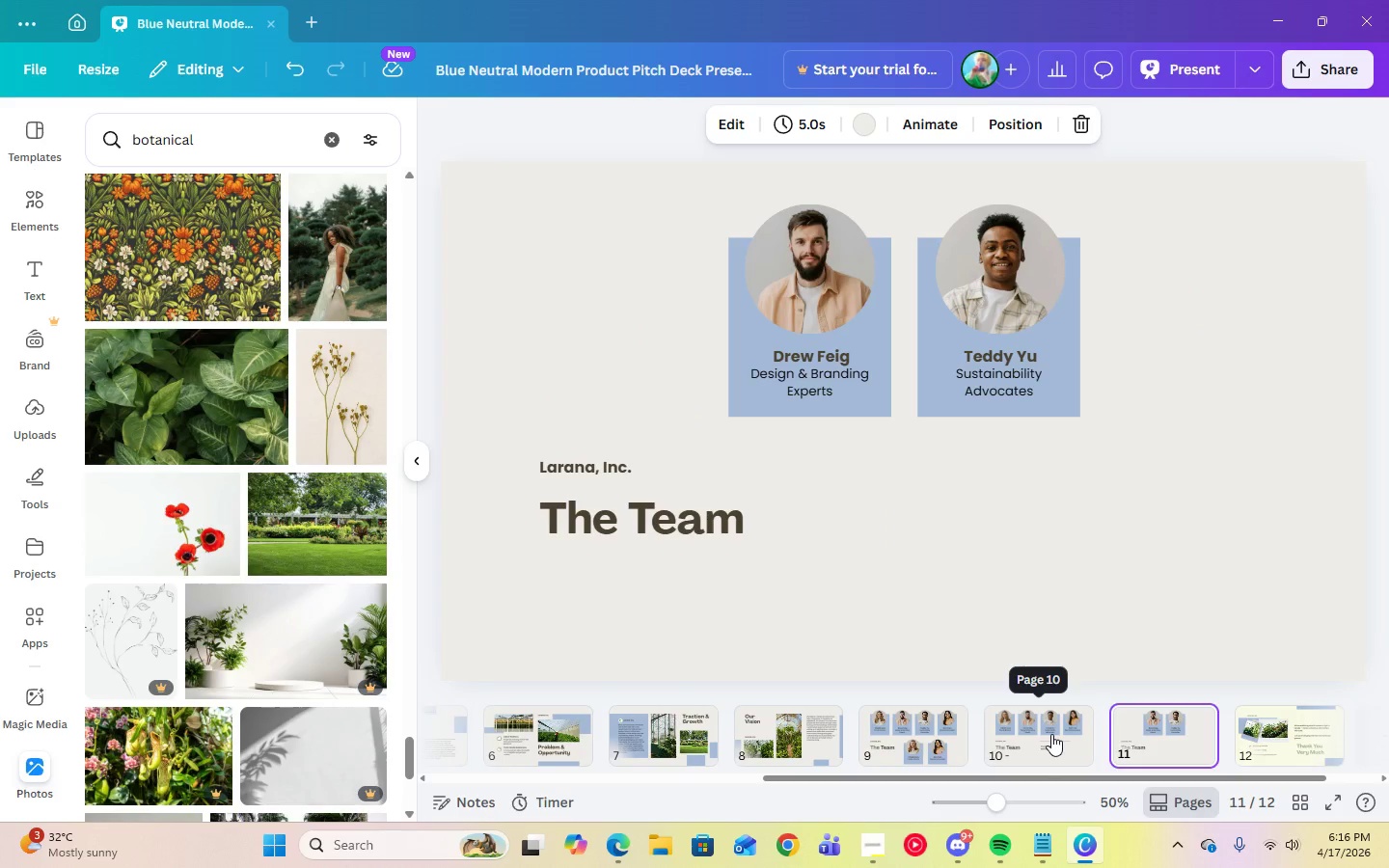 
key(ArrowRight)
 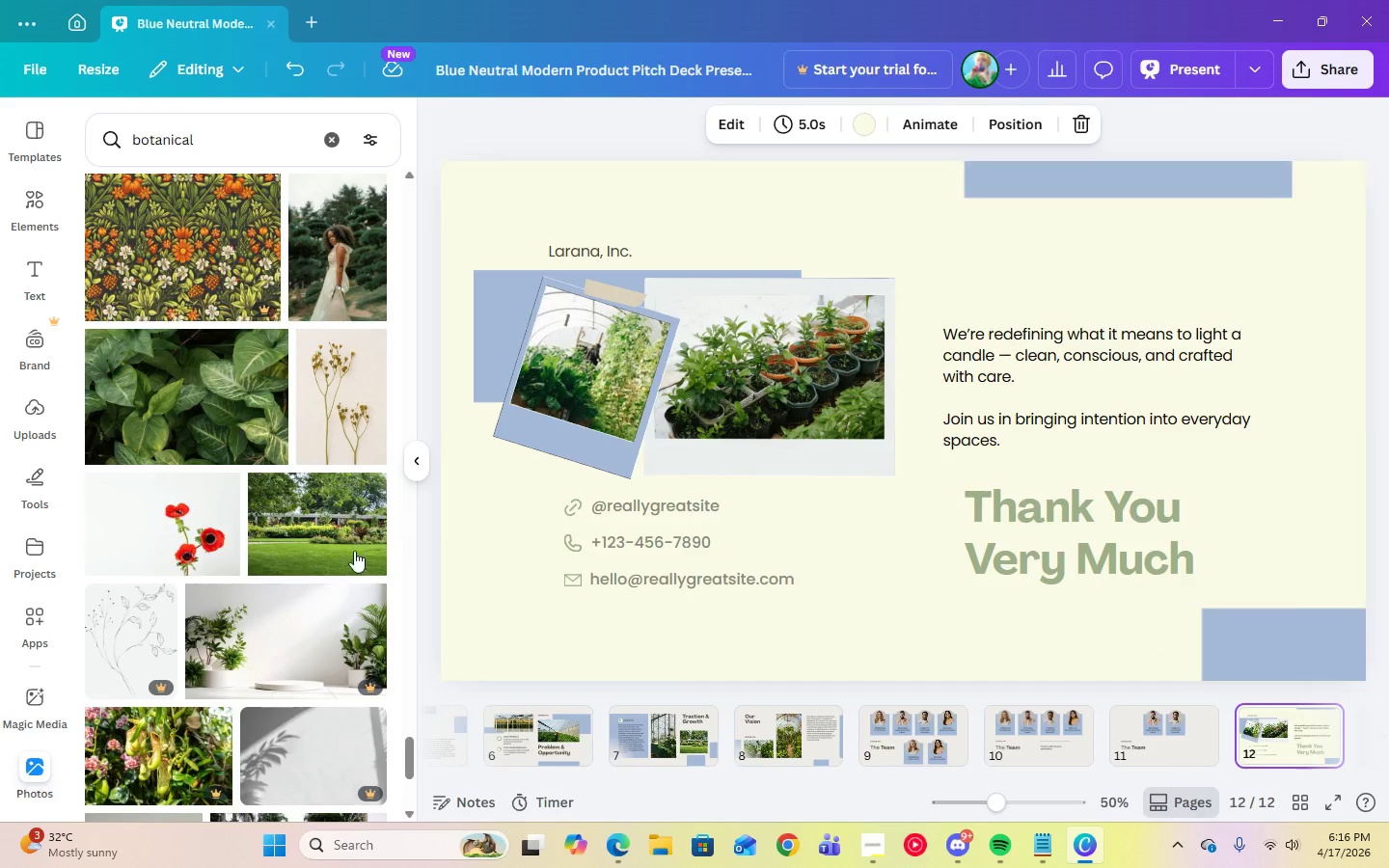 
left_click([416, 448])
 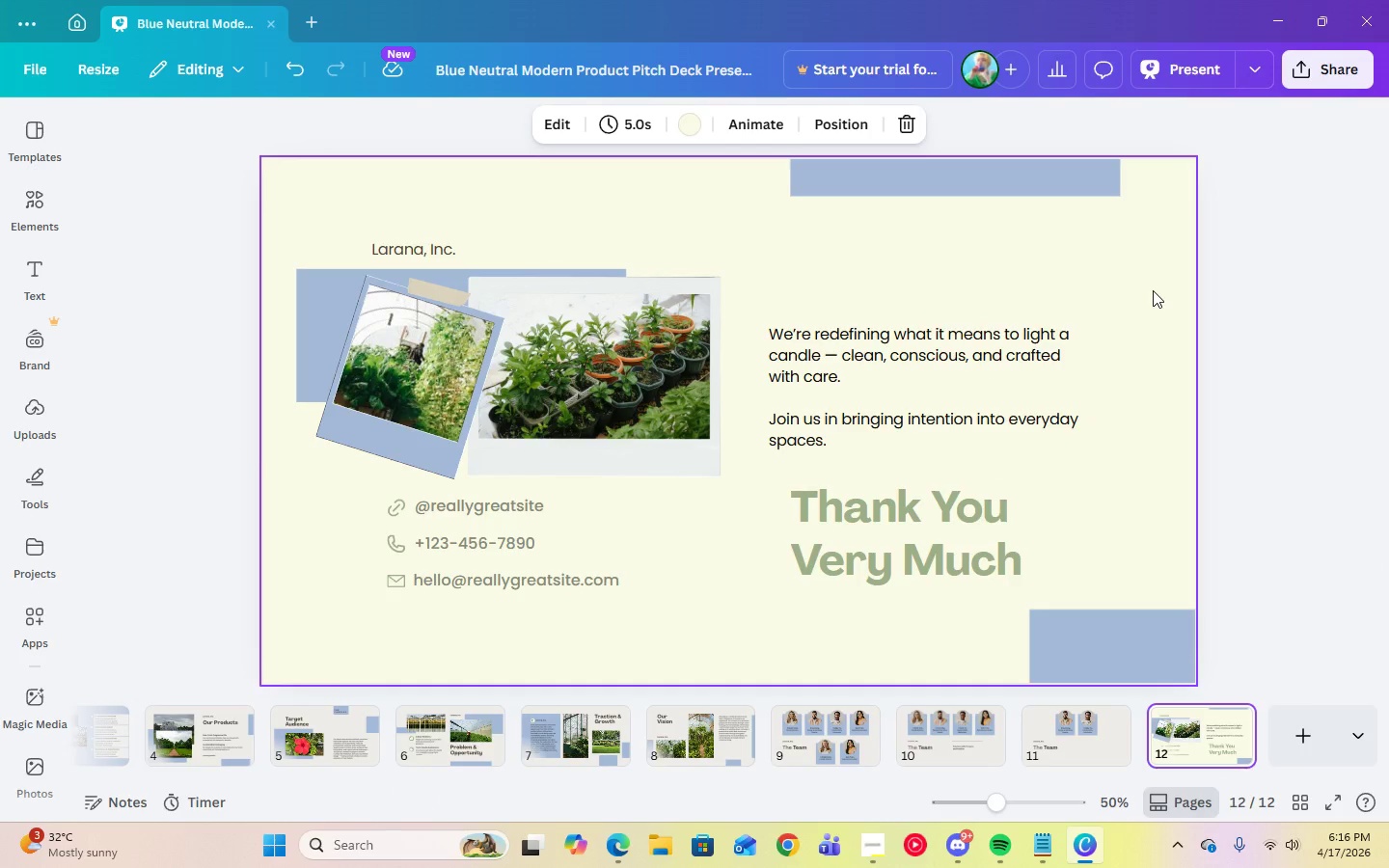 
left_click([1153, 290])
 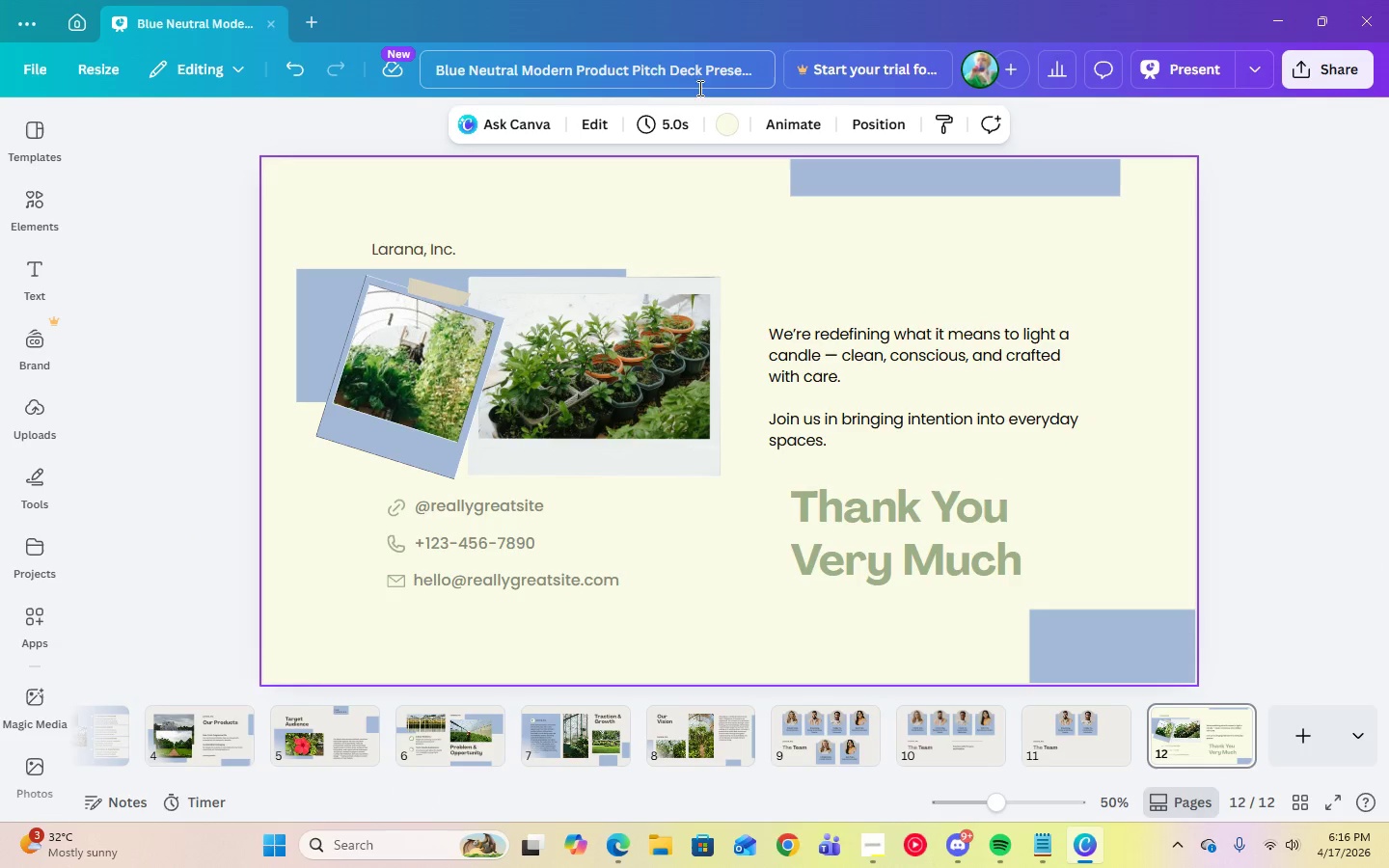 
left_click([697, 79])
 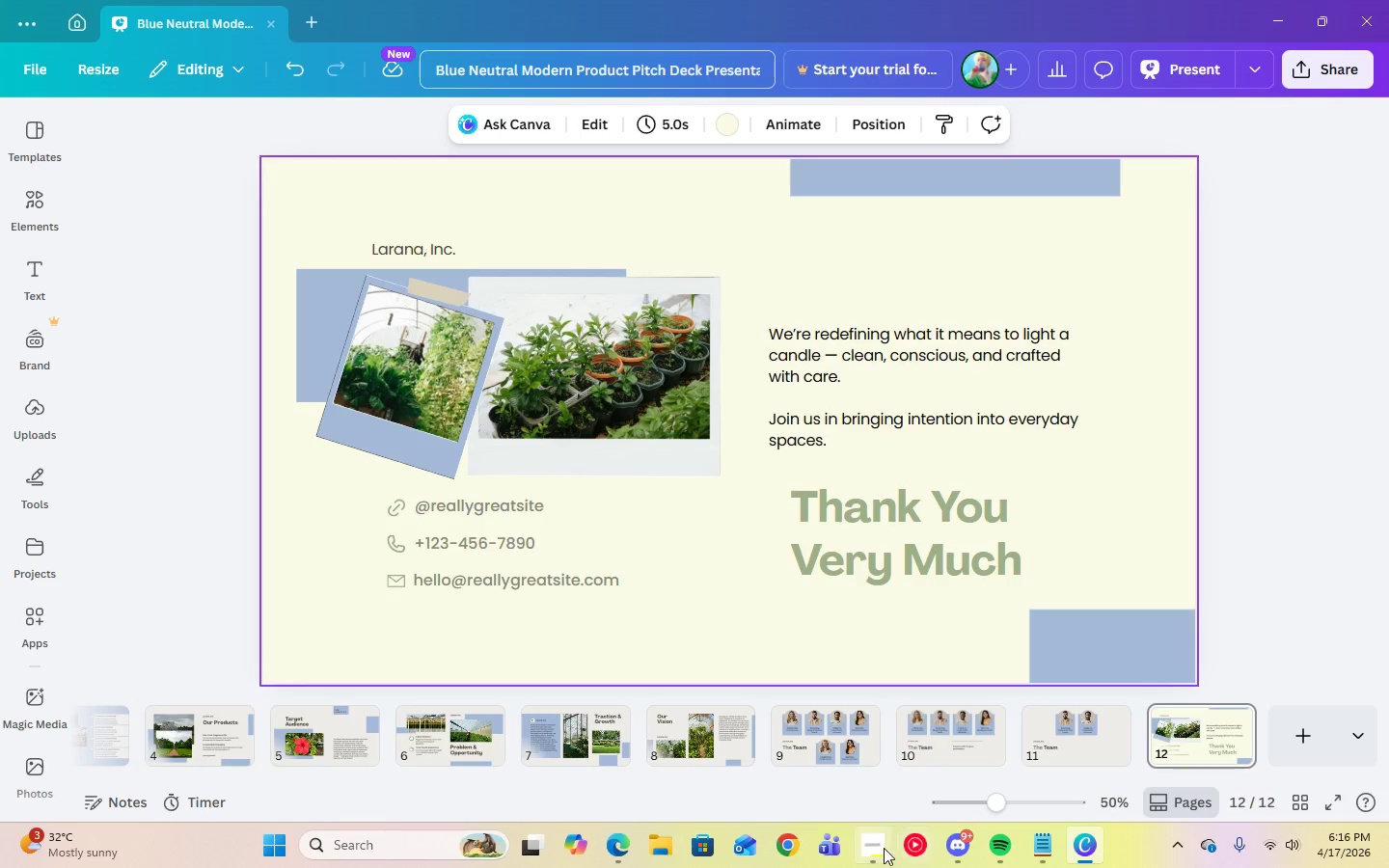 
left_click([878, 848])